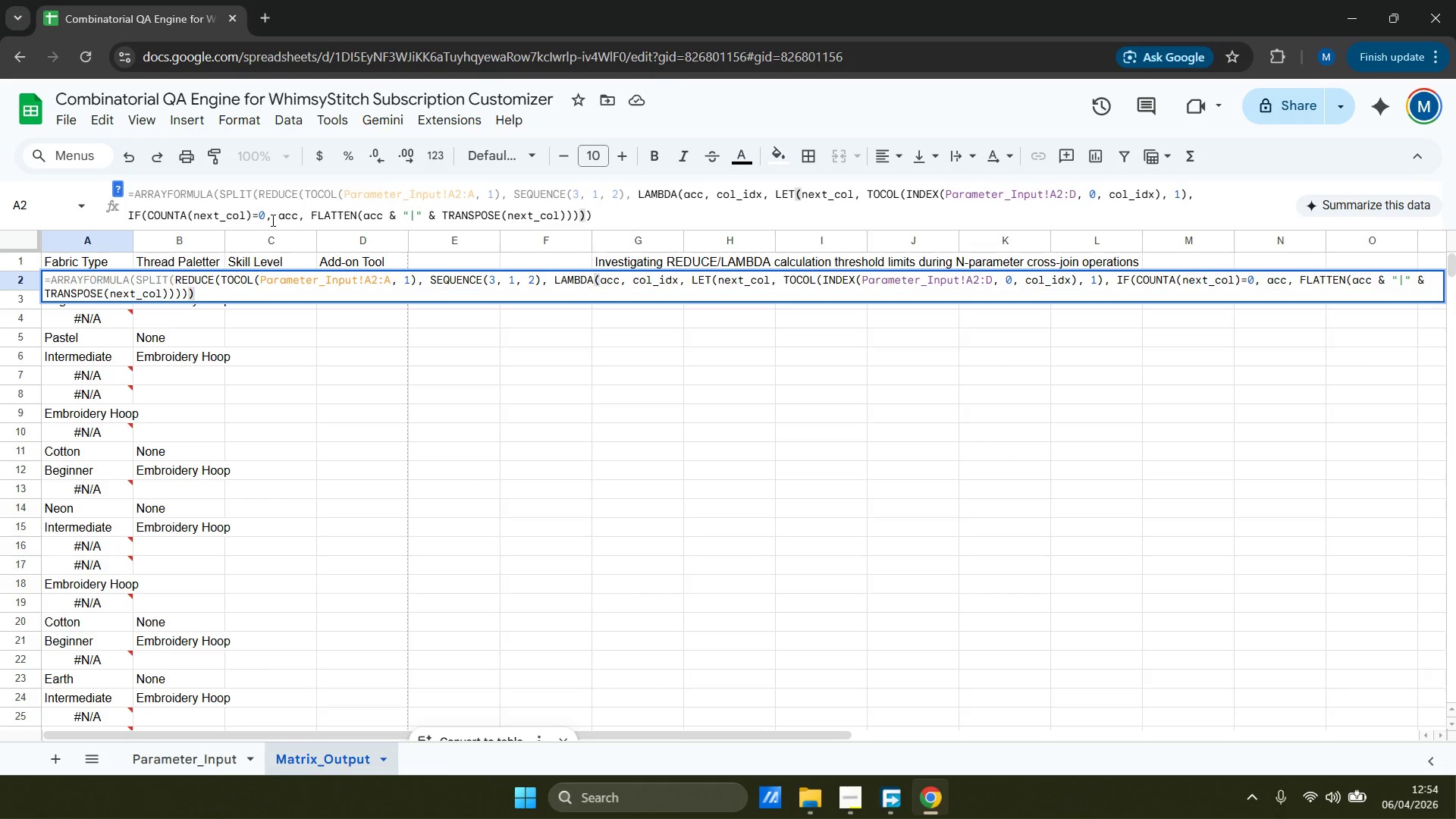 
key(ArrowRight)
 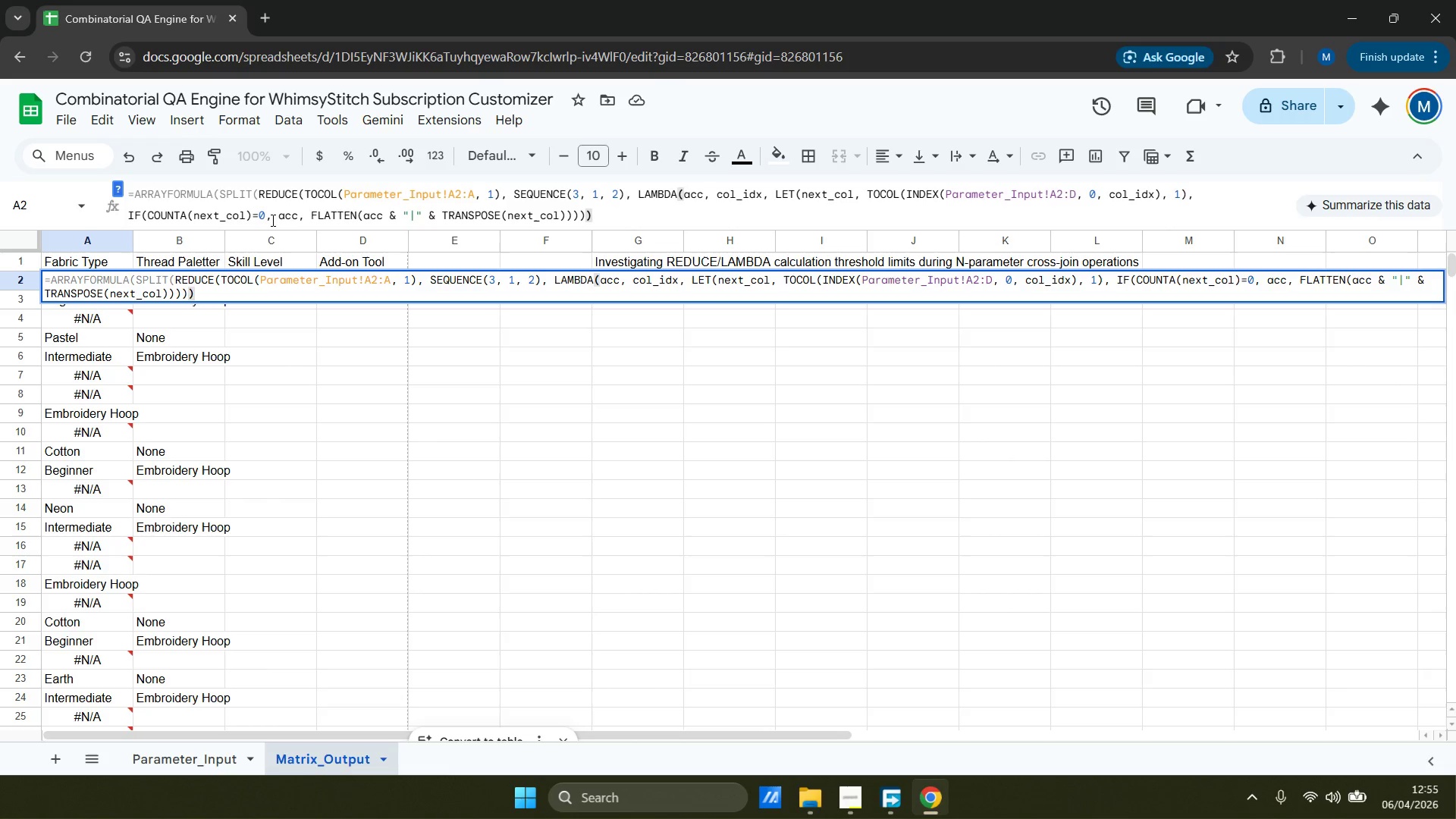 
key(Shift+0)
 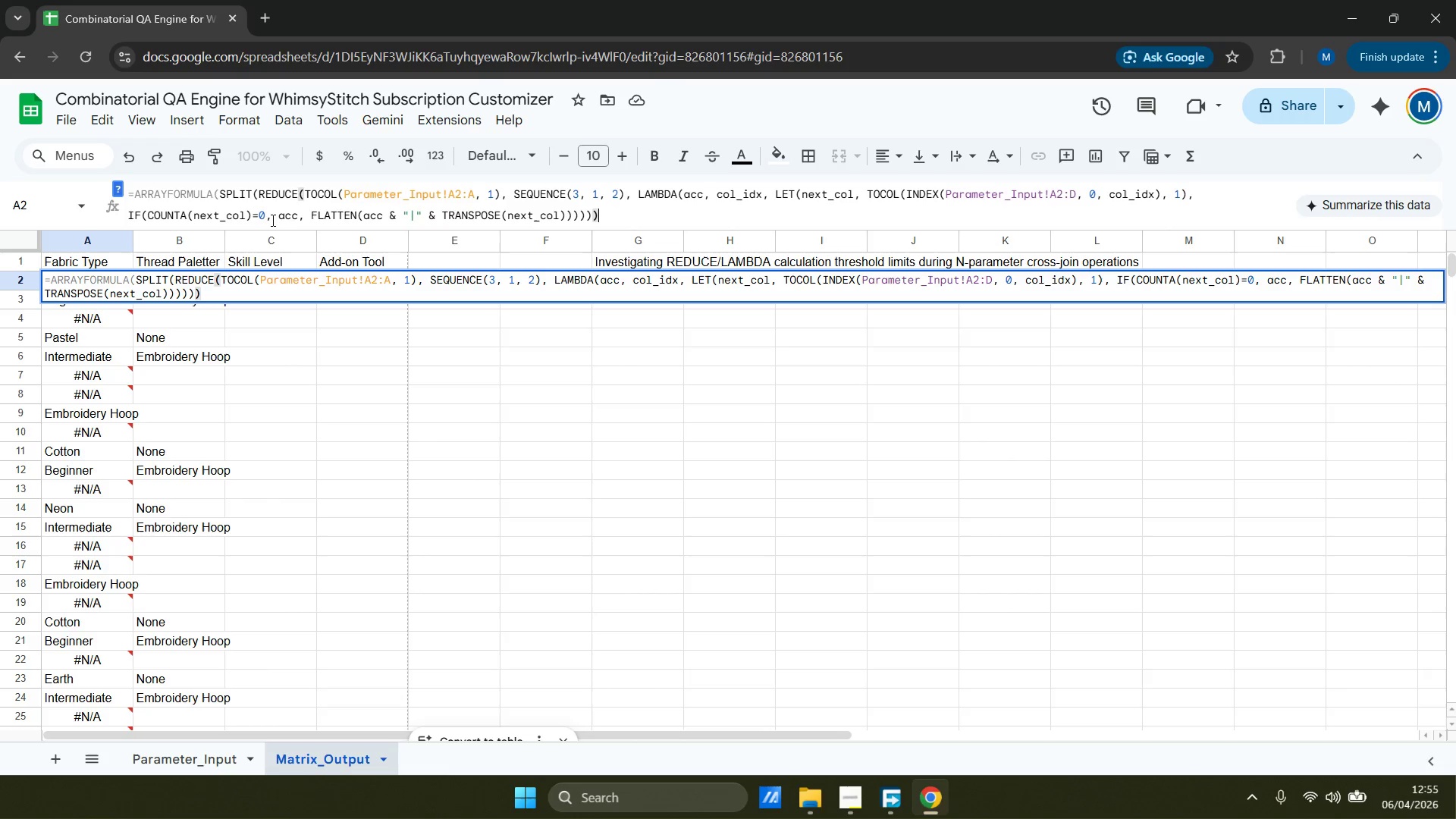 
hold_key(key=ShiftRight, duration=0.94)
 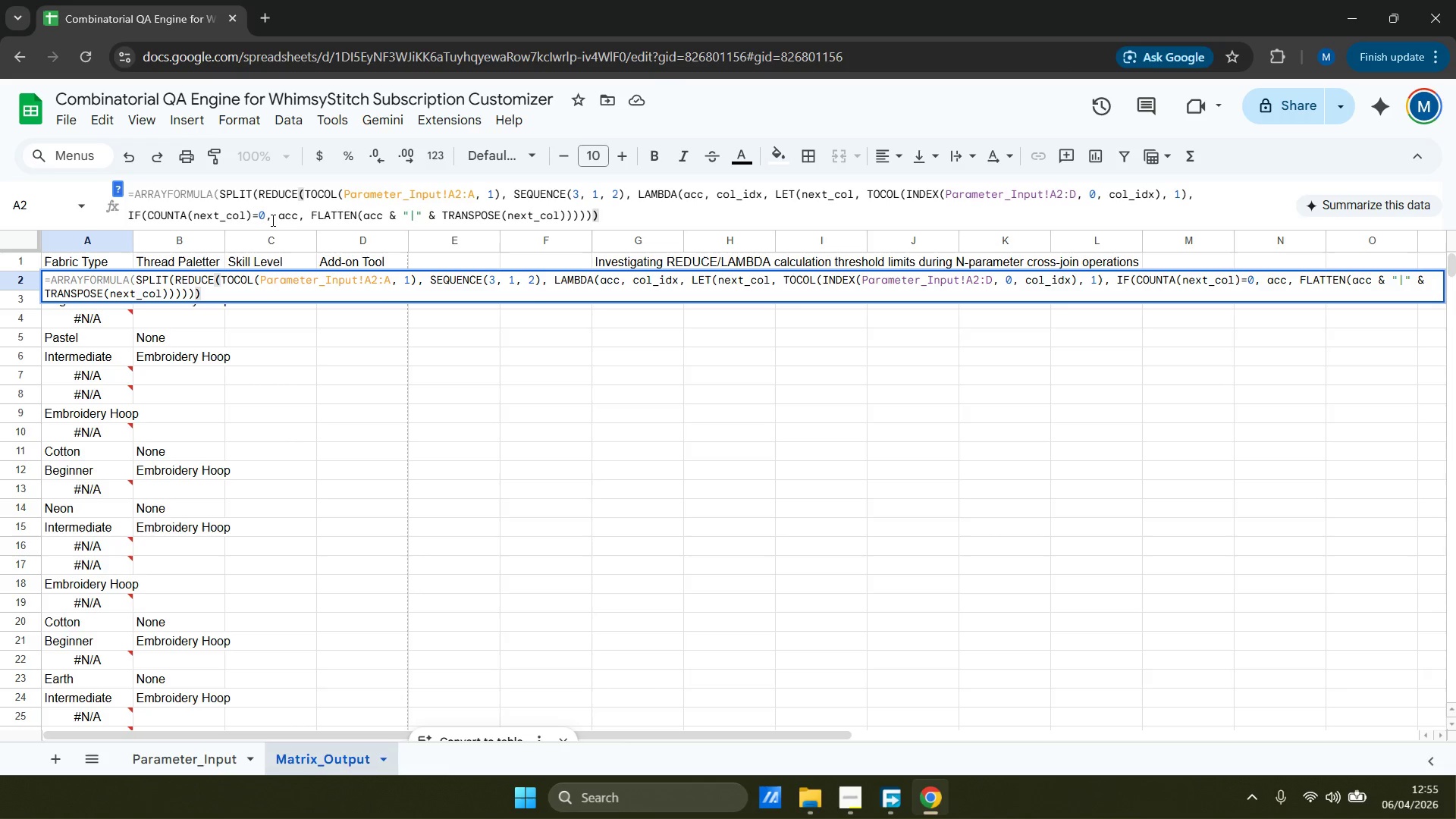 
key(ArrowLeft)
 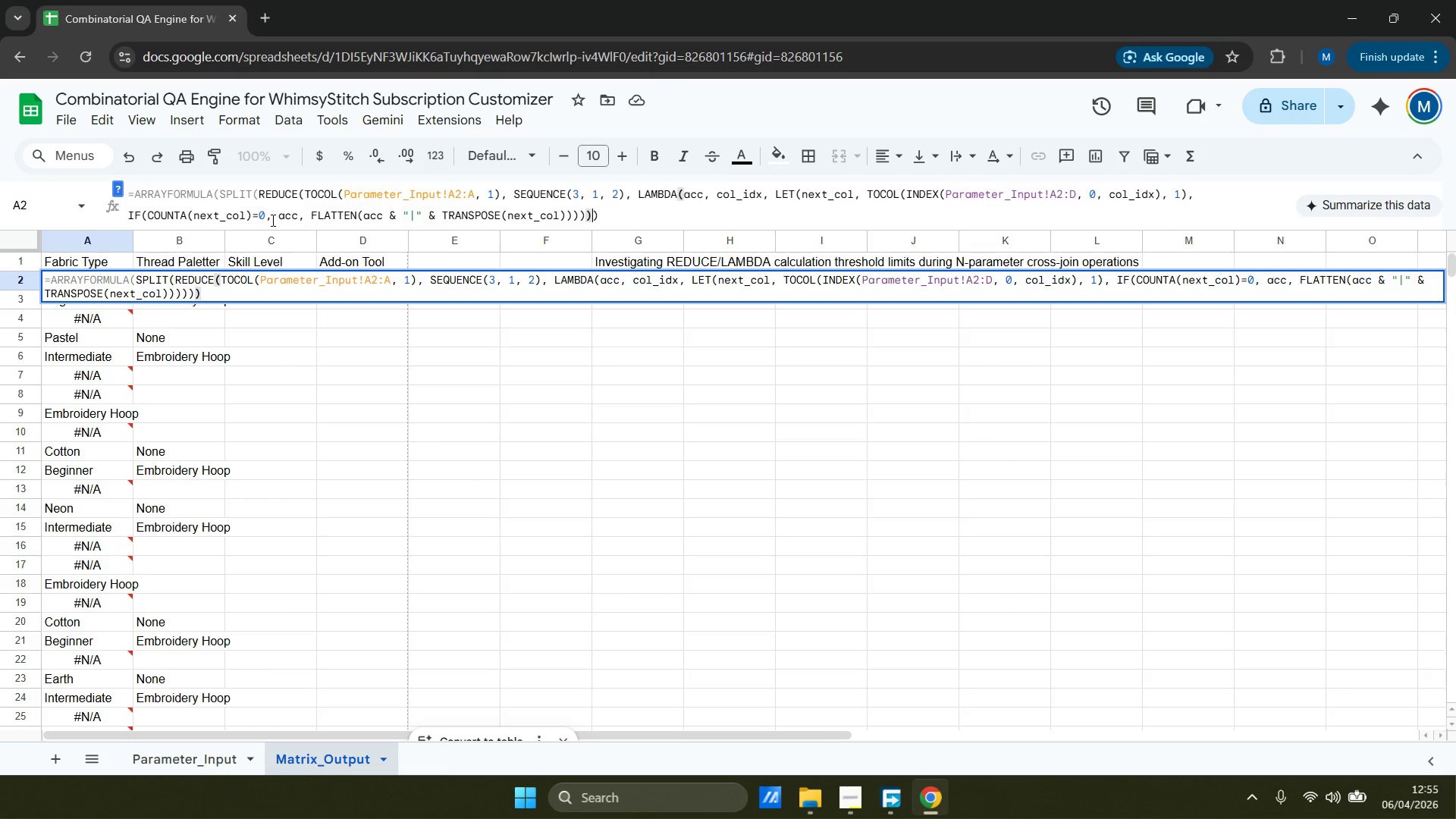 
key(ArrowLeft)
 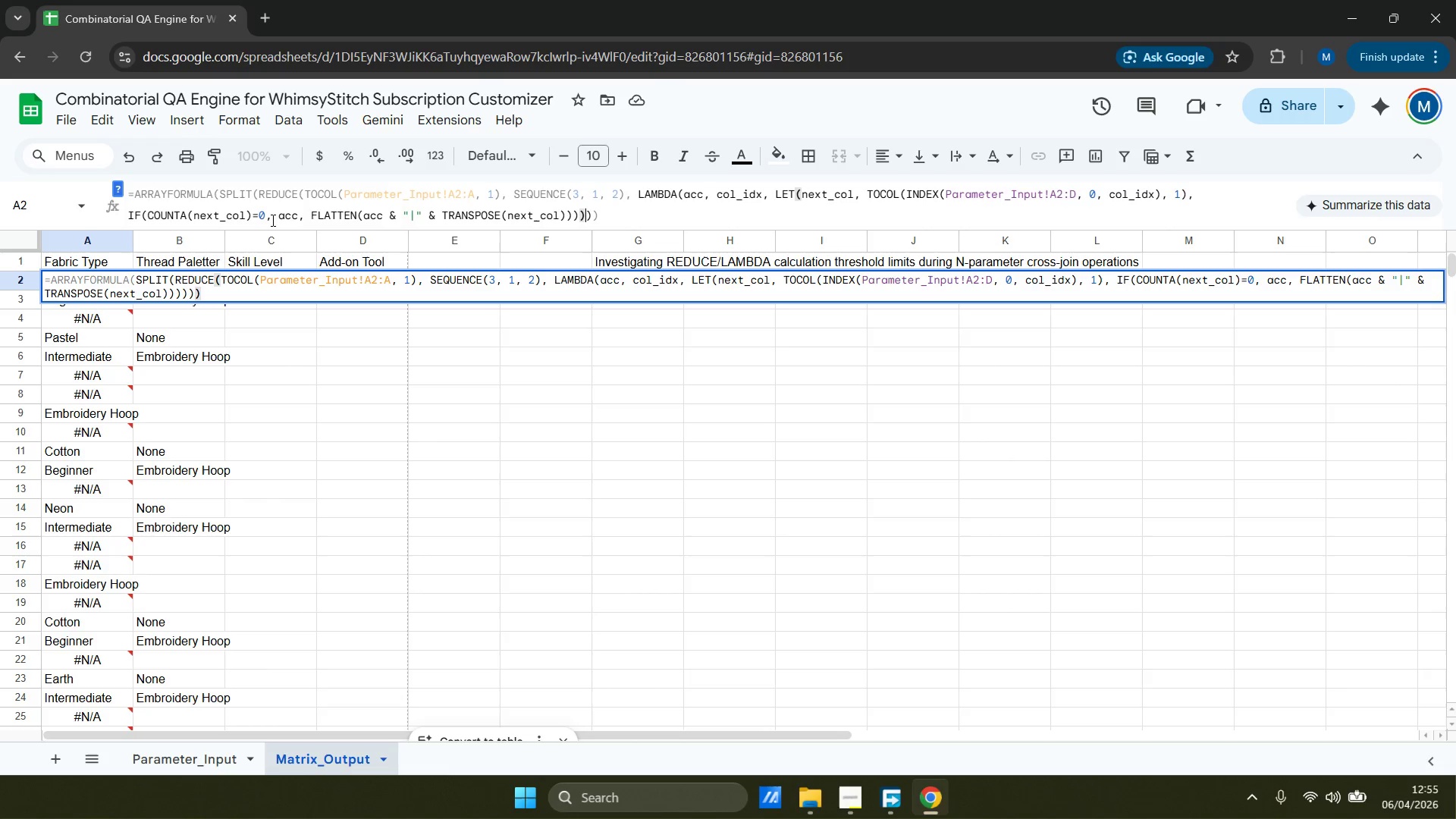 
key(ArrowLeft)
 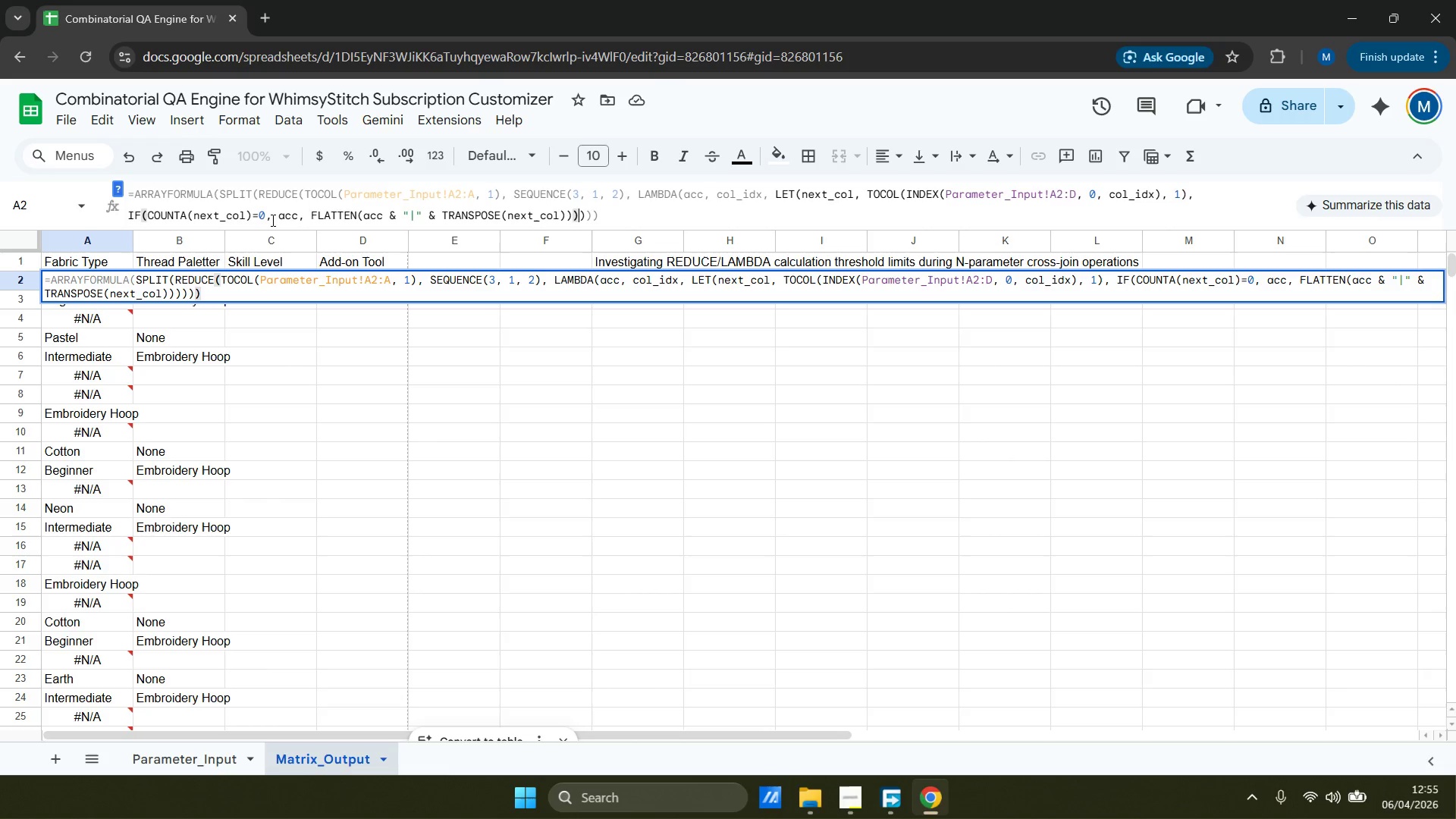 
key(ArrowLeft)
 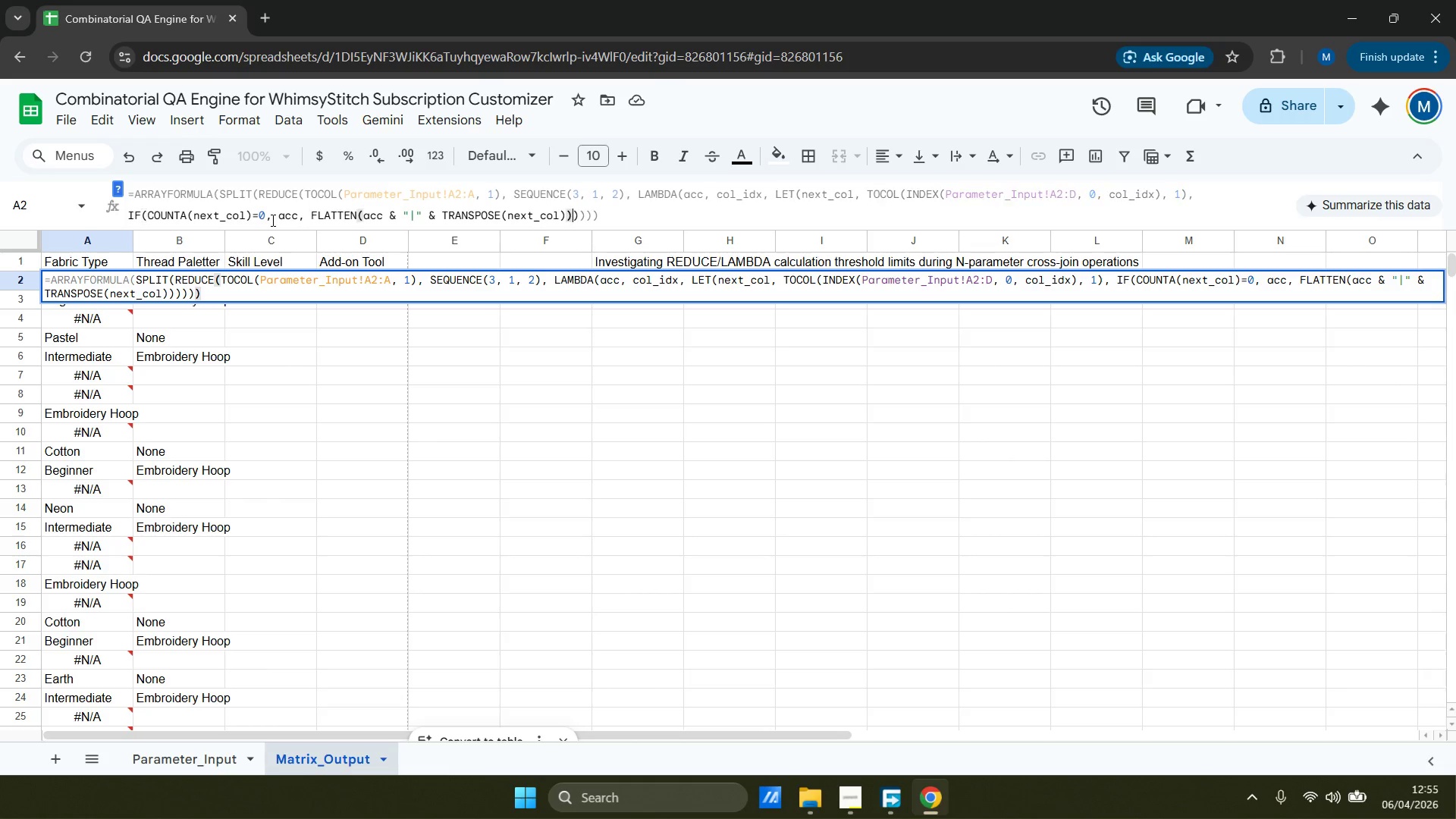 
key(ArrowLeft)
 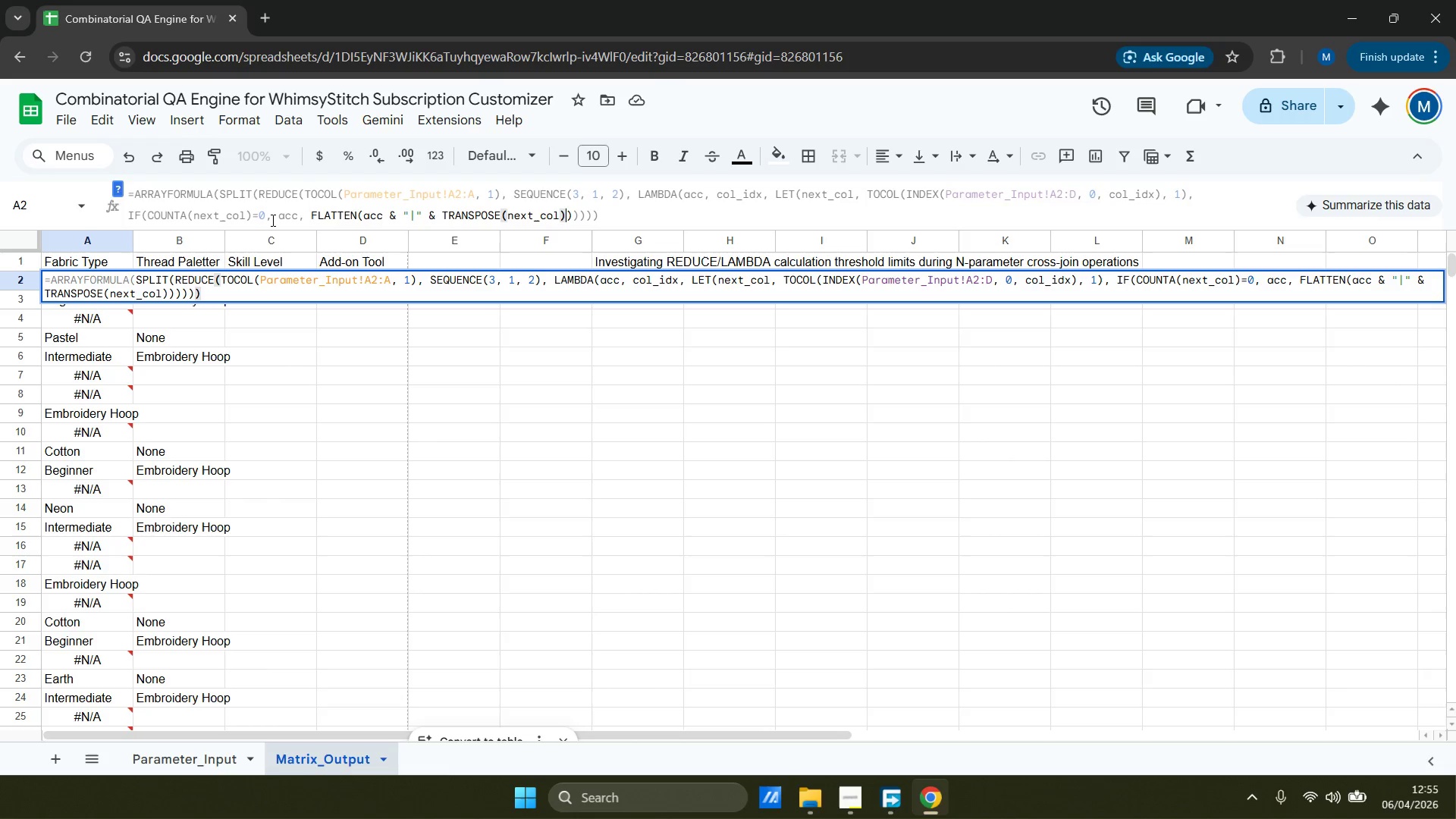 
key(ArrowLeft)
 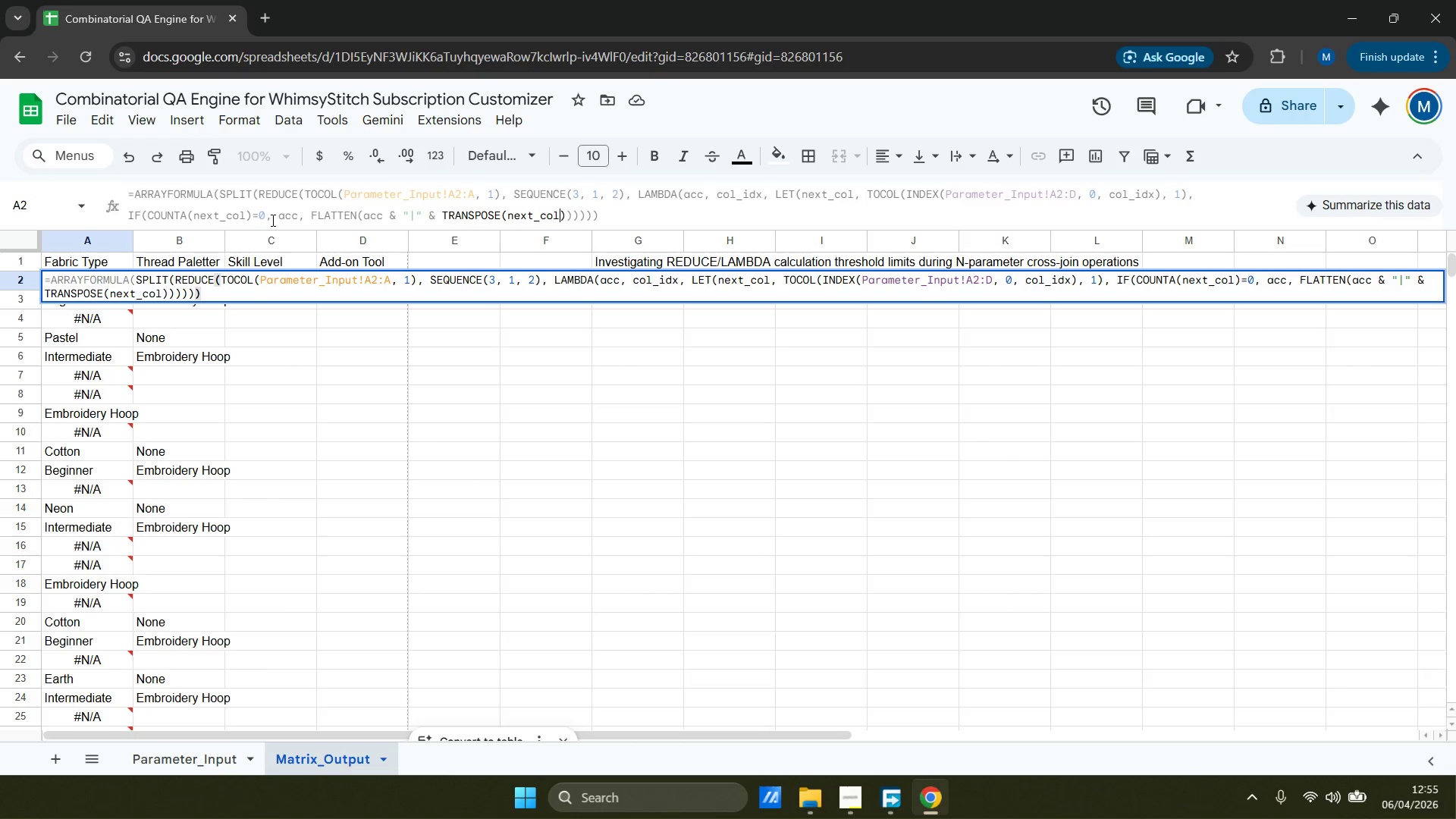 
key(ArrowRight)
 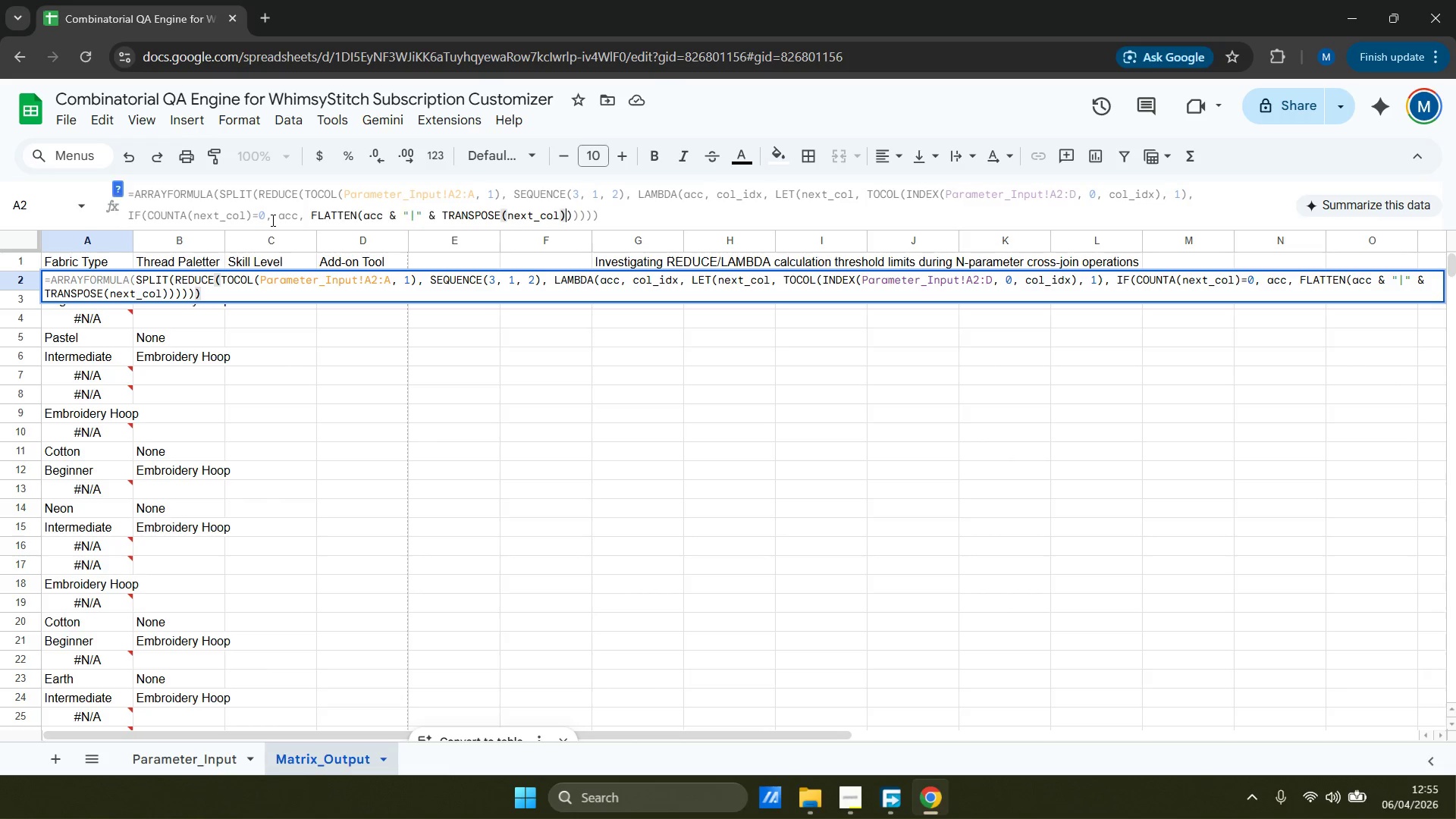 
key(ArrowRight)
 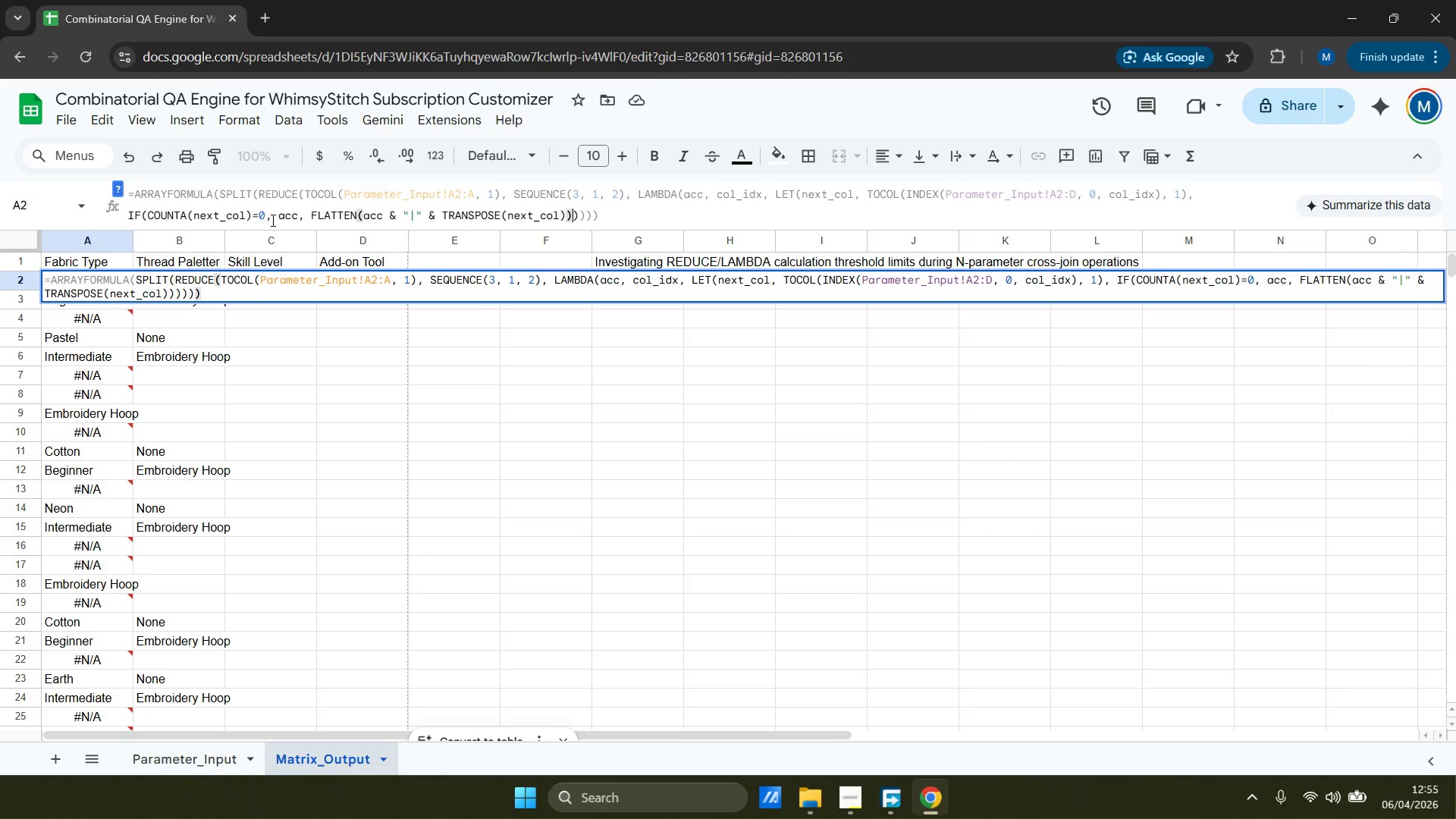 
key(ArrowRight)
 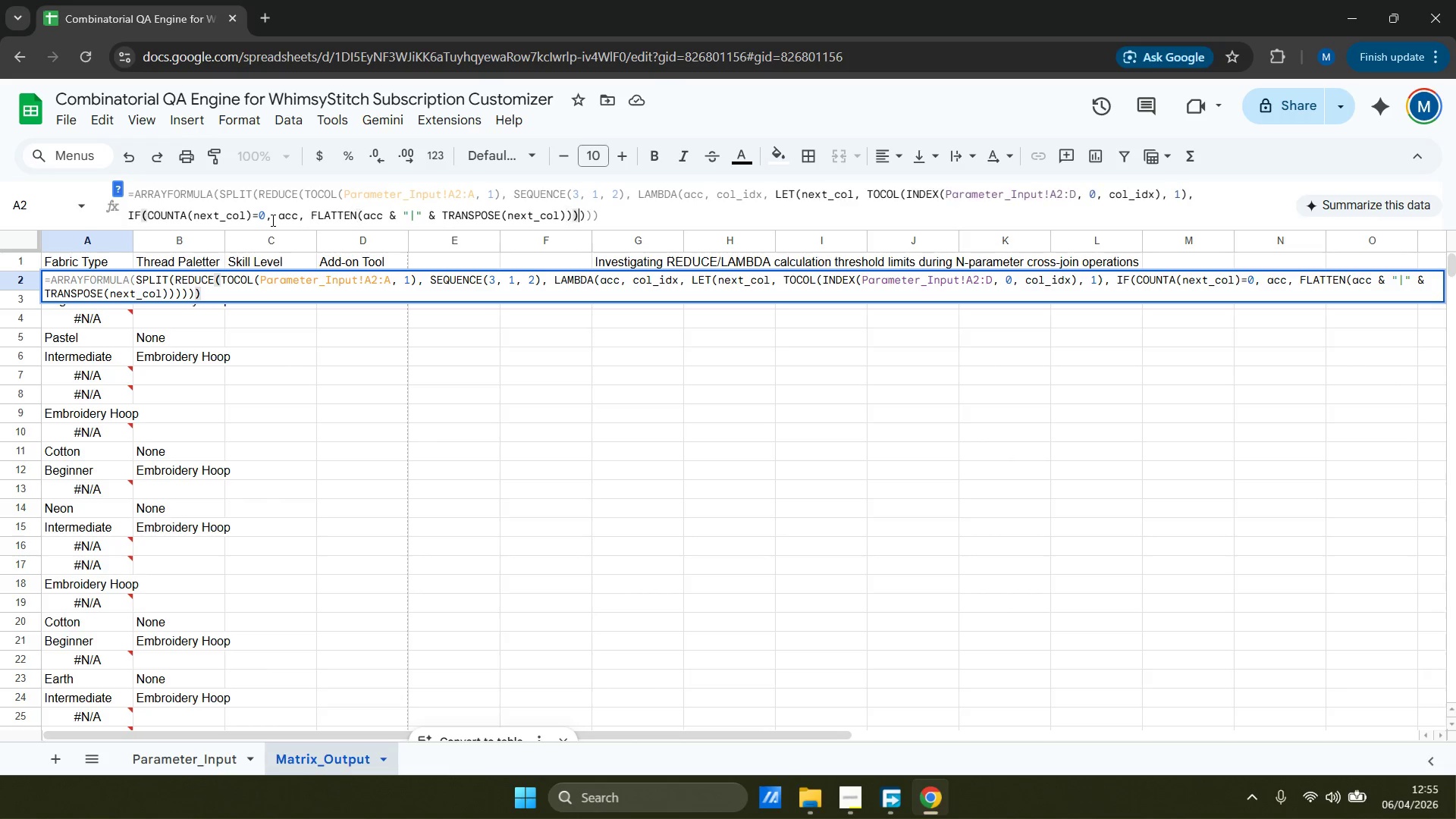 
key(ArrowRight)
 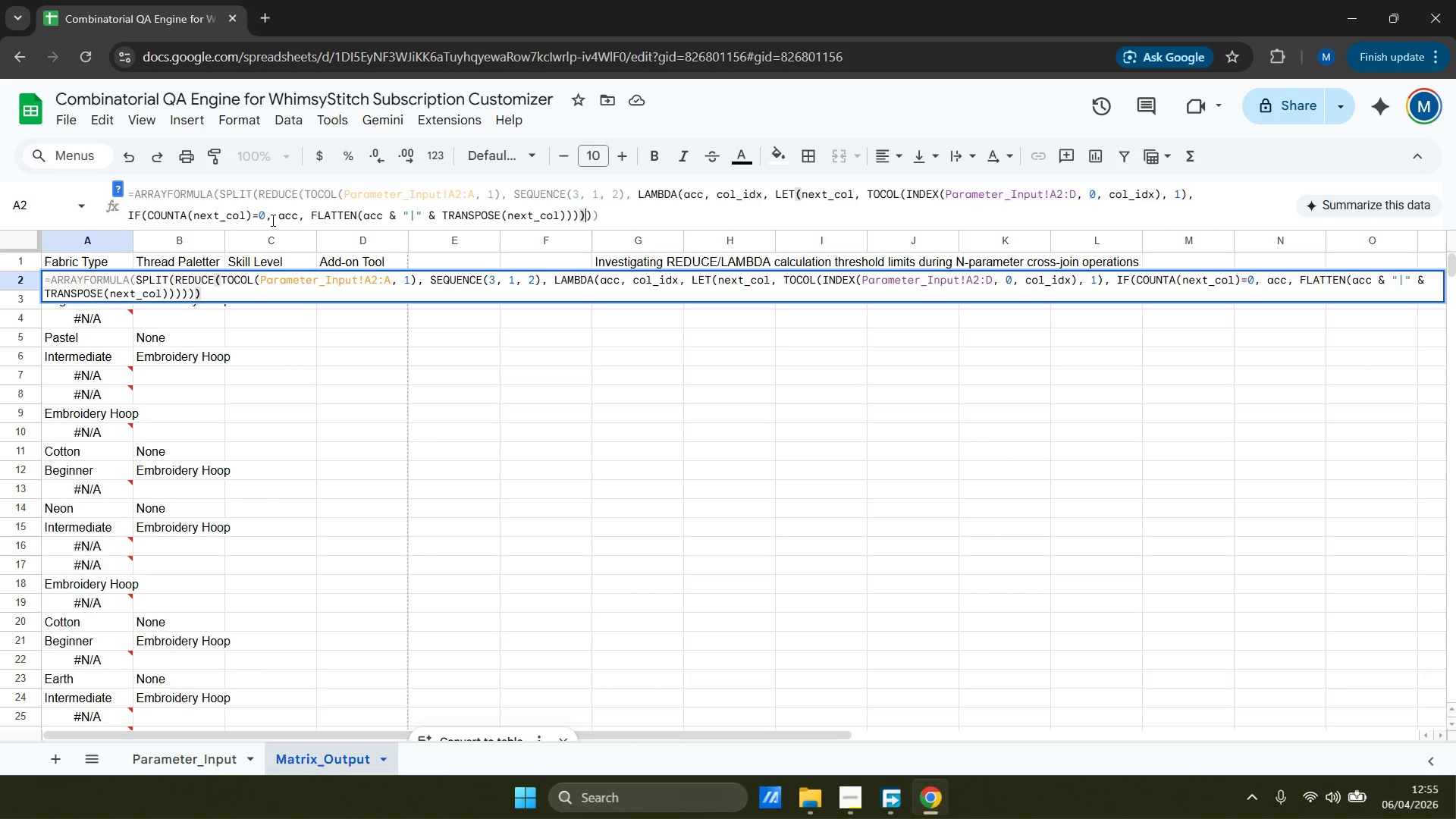 
key(ArrowRight)
 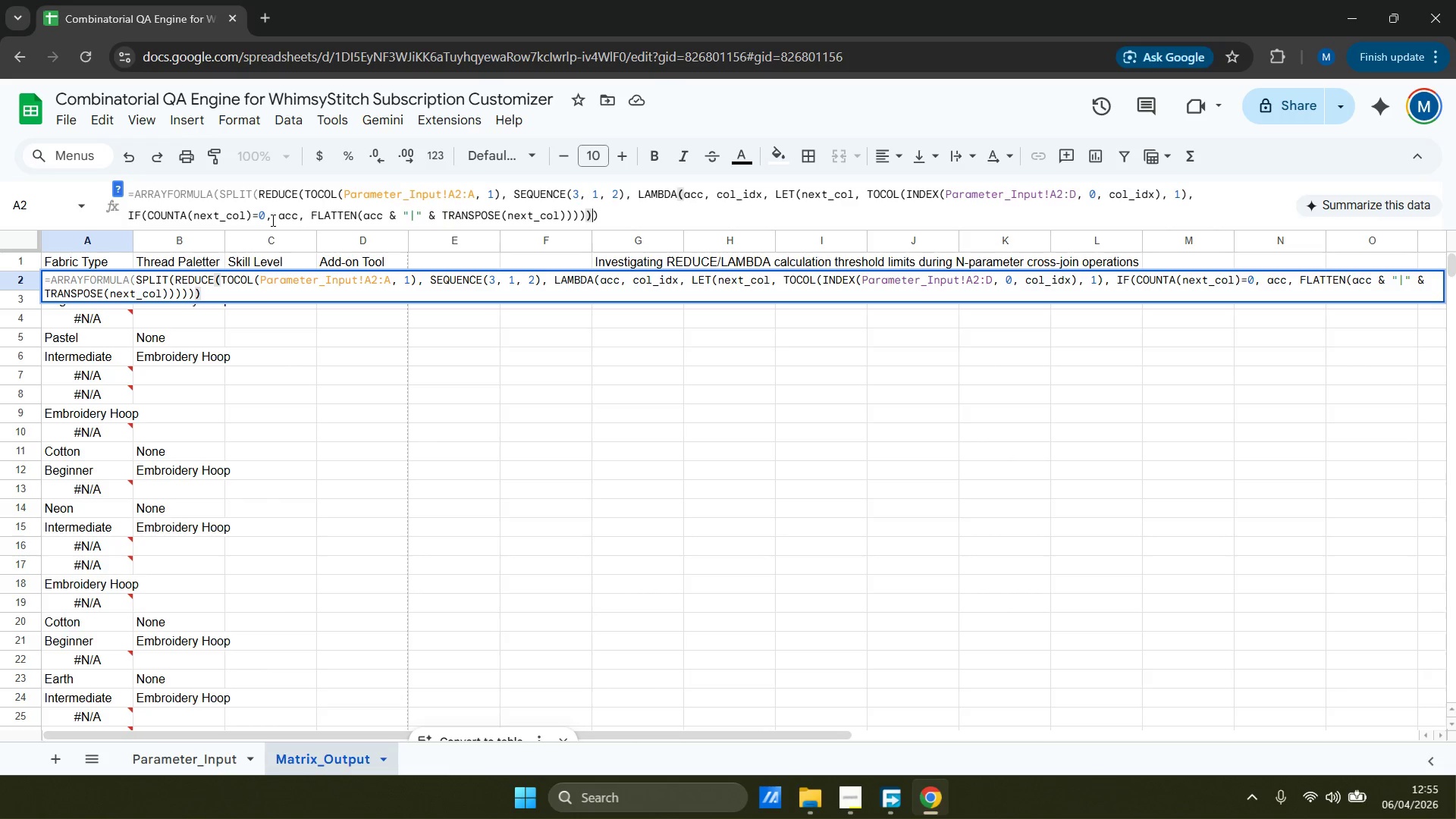 
key(ArrowLeft)
 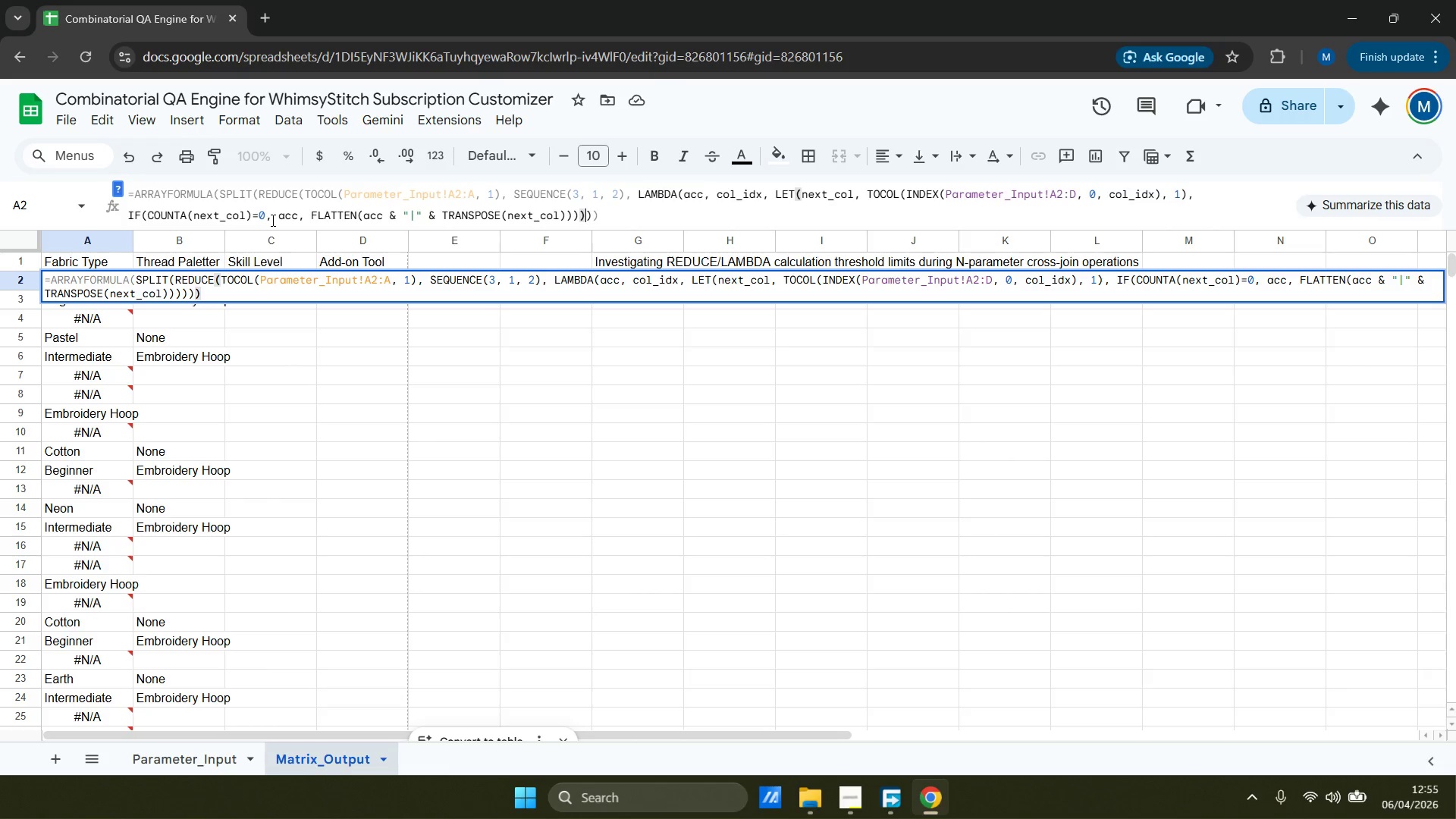 
key(ArrowLeft)
 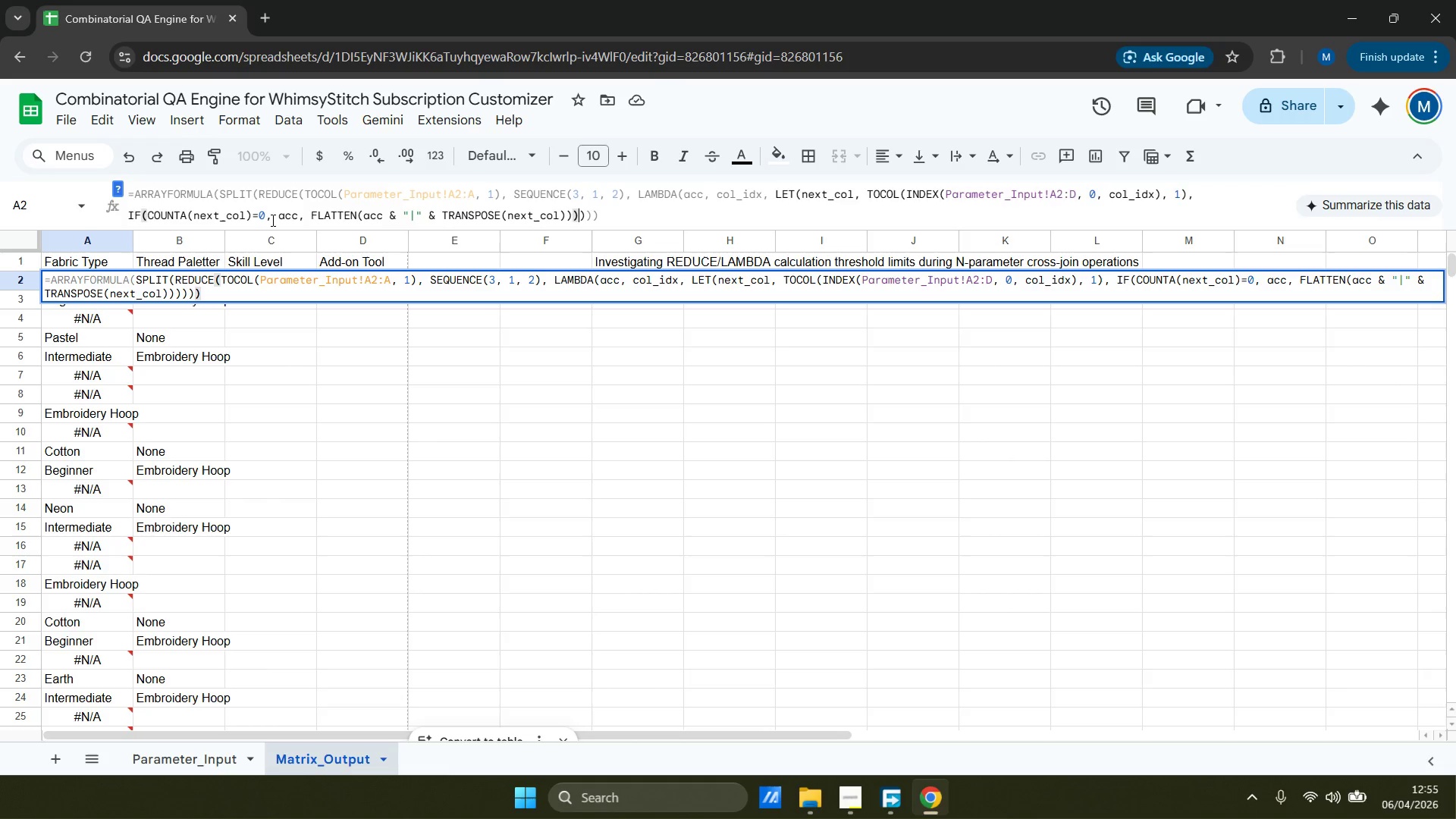 
key(ArrowLeft)
 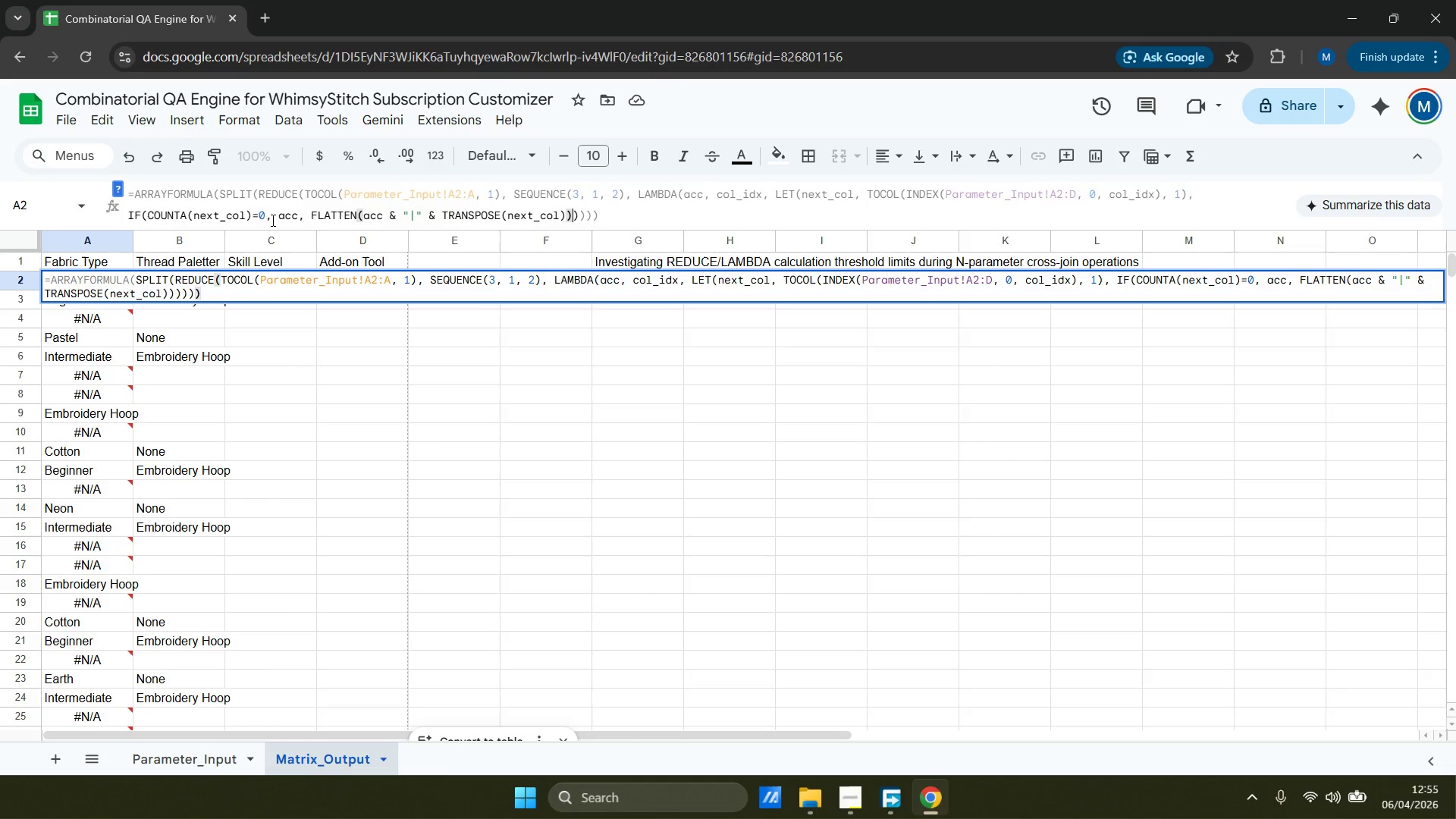 
key(ArrowLeft)
 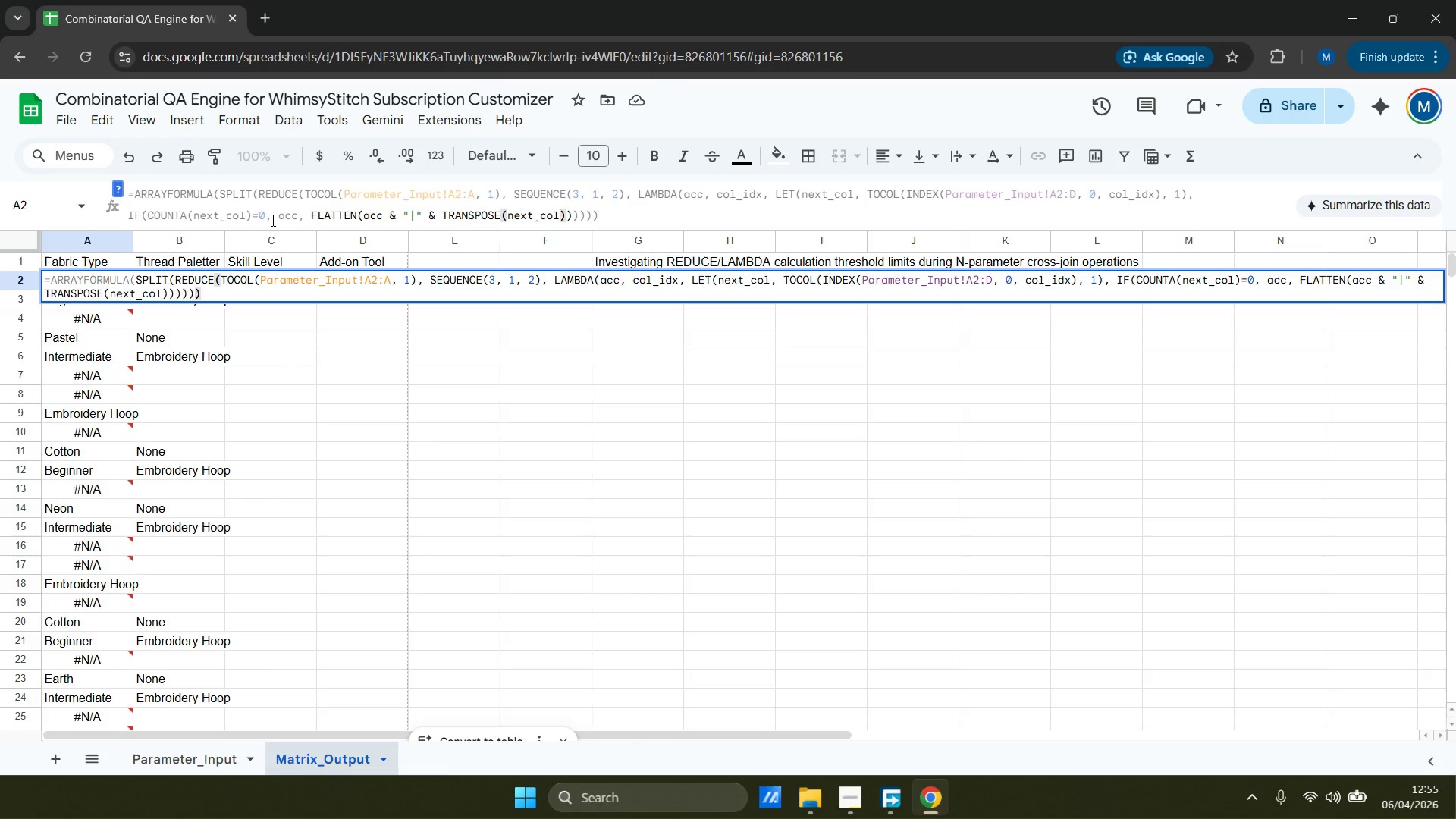 
key(ArrowLeft)
 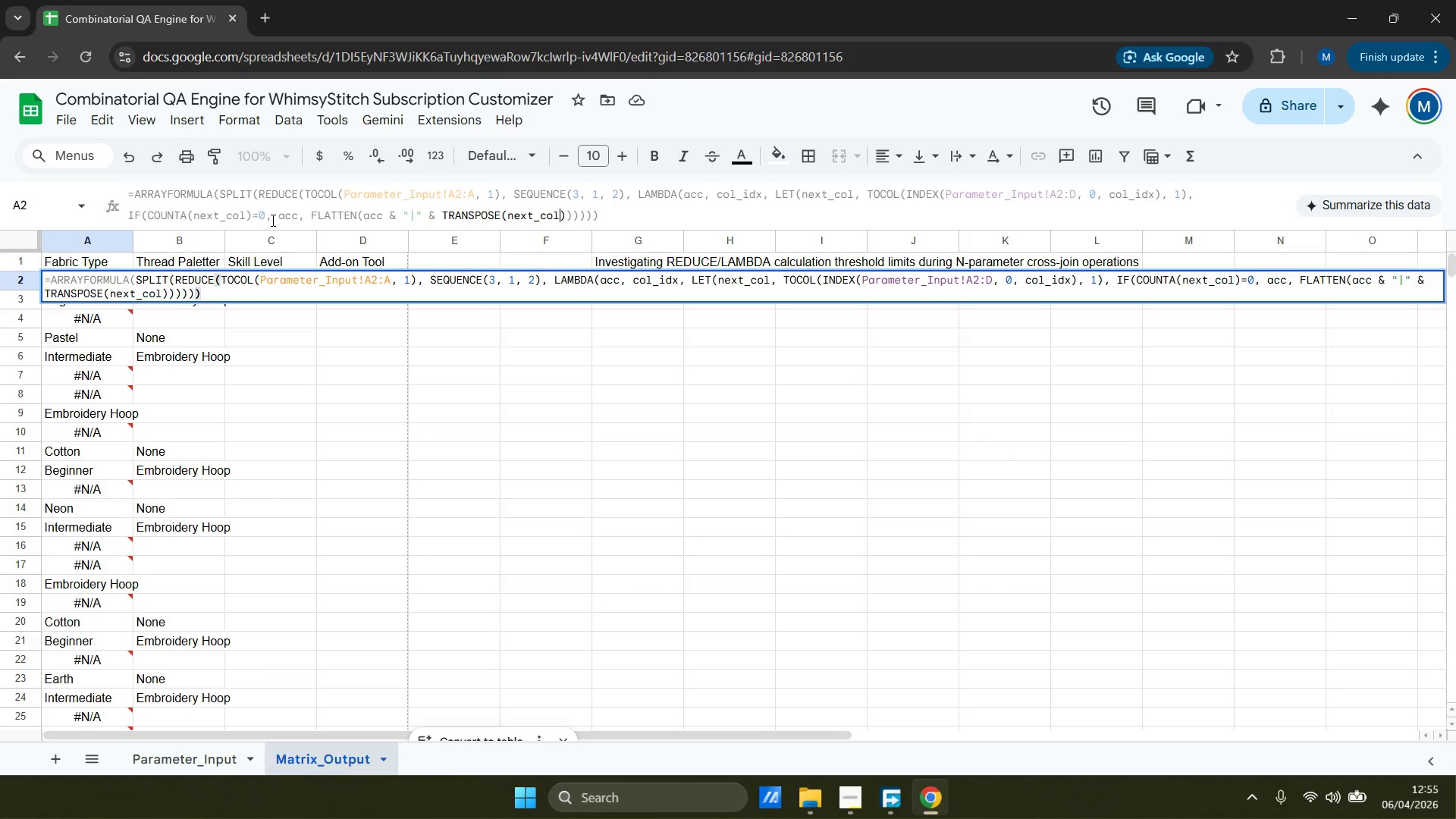 
key(ArrowRight)
 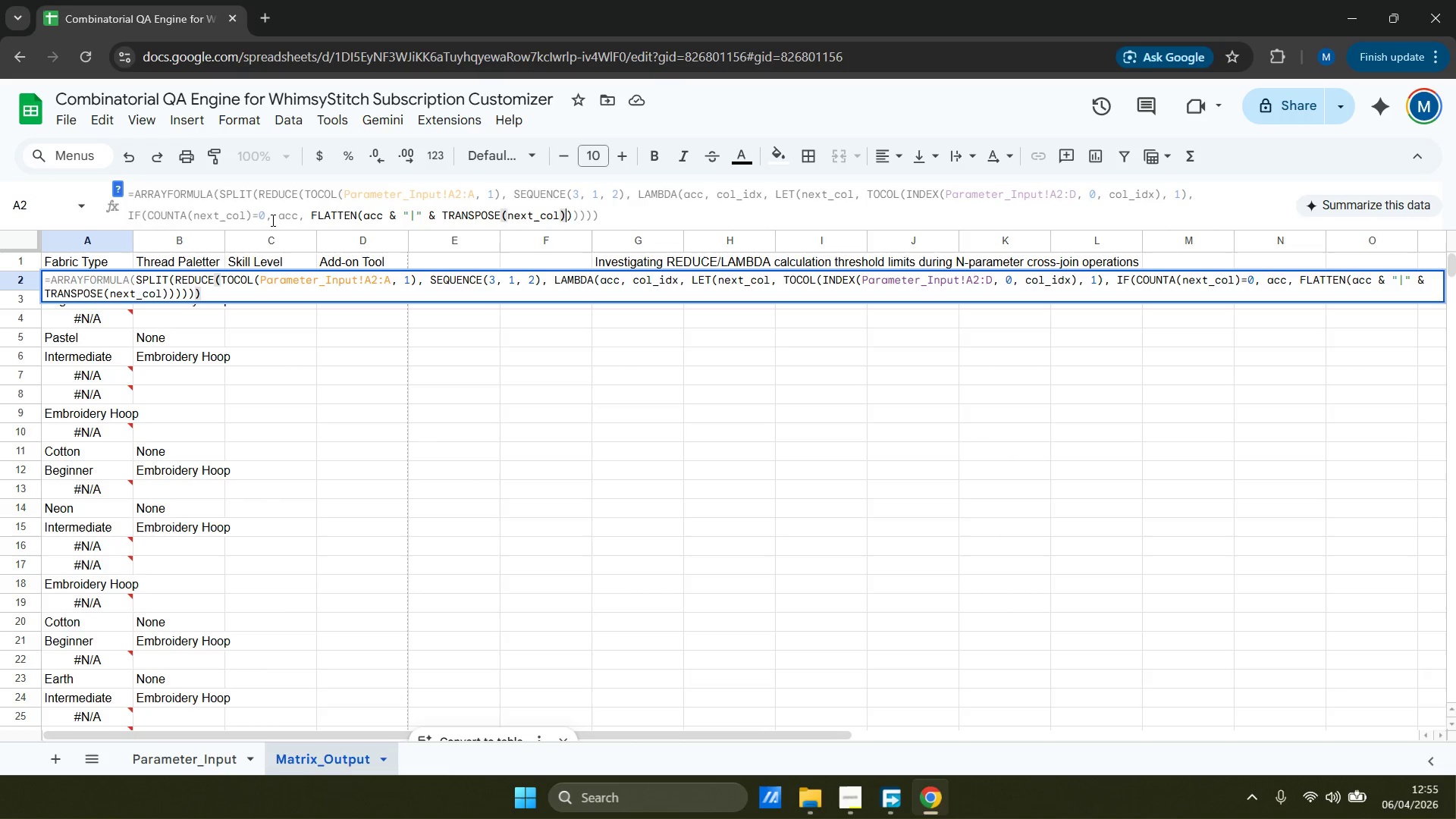 
key(ArrowRight)
 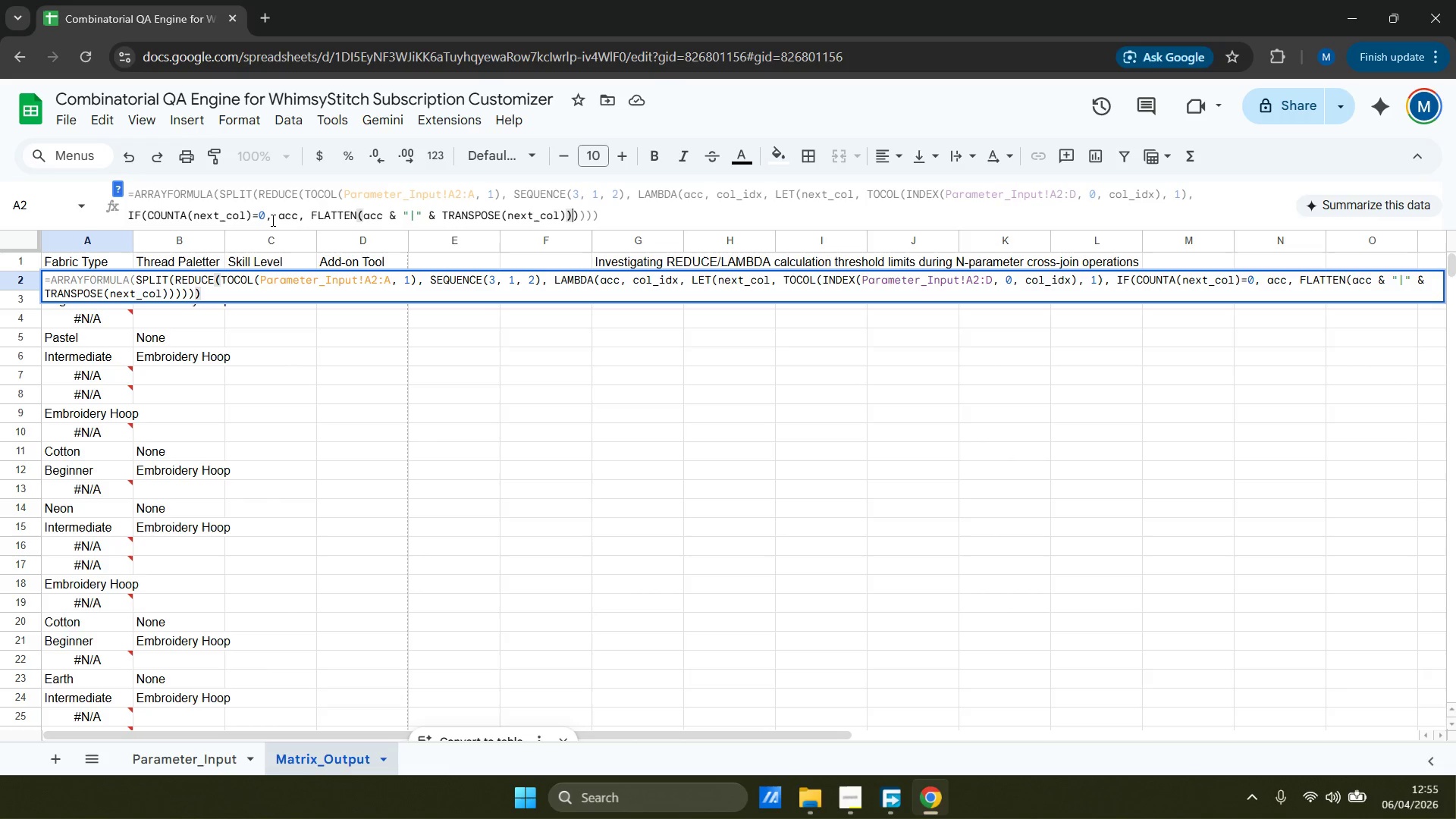 
key(ArrowRight)
 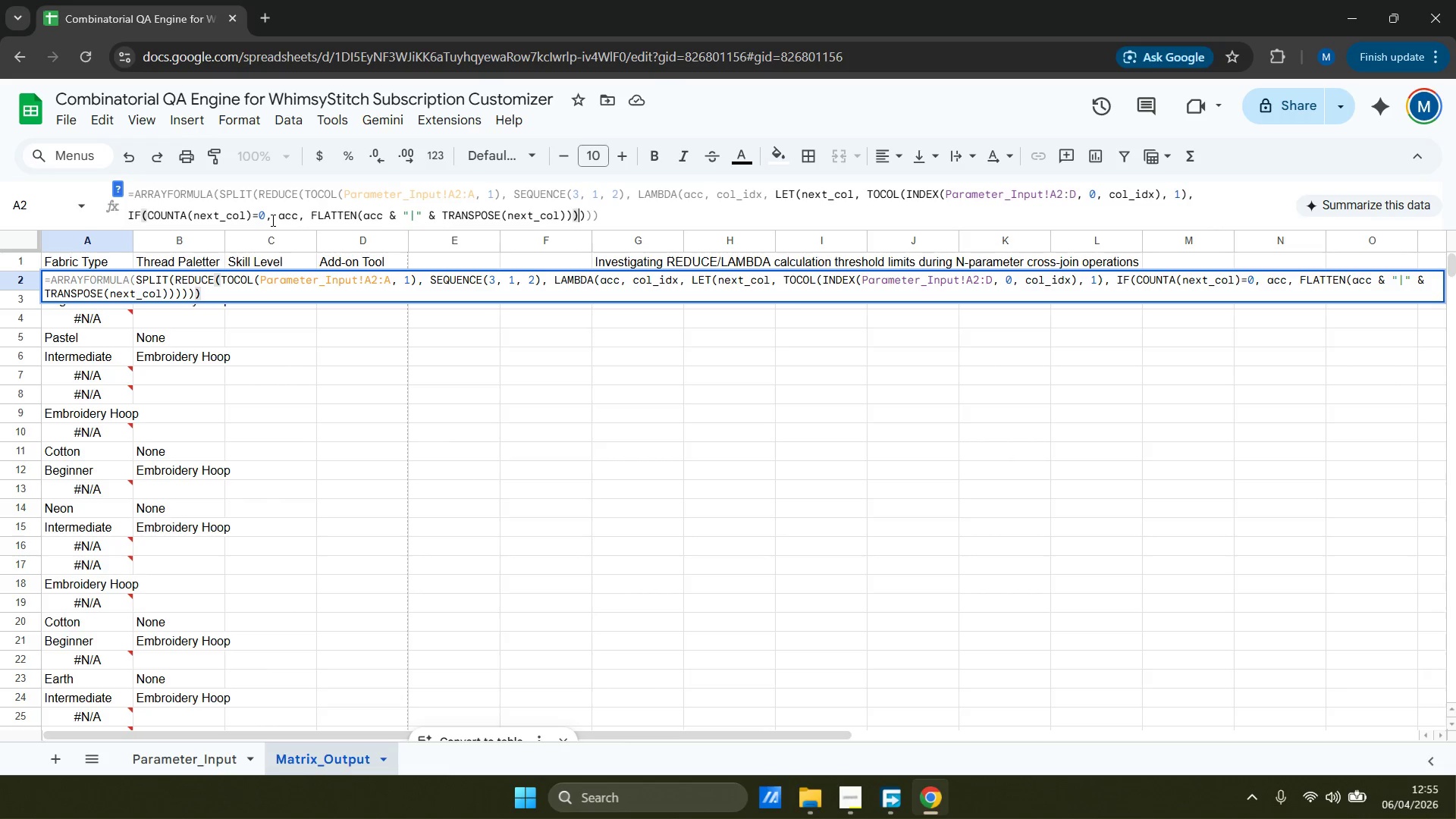 
key(ArrowRight)
 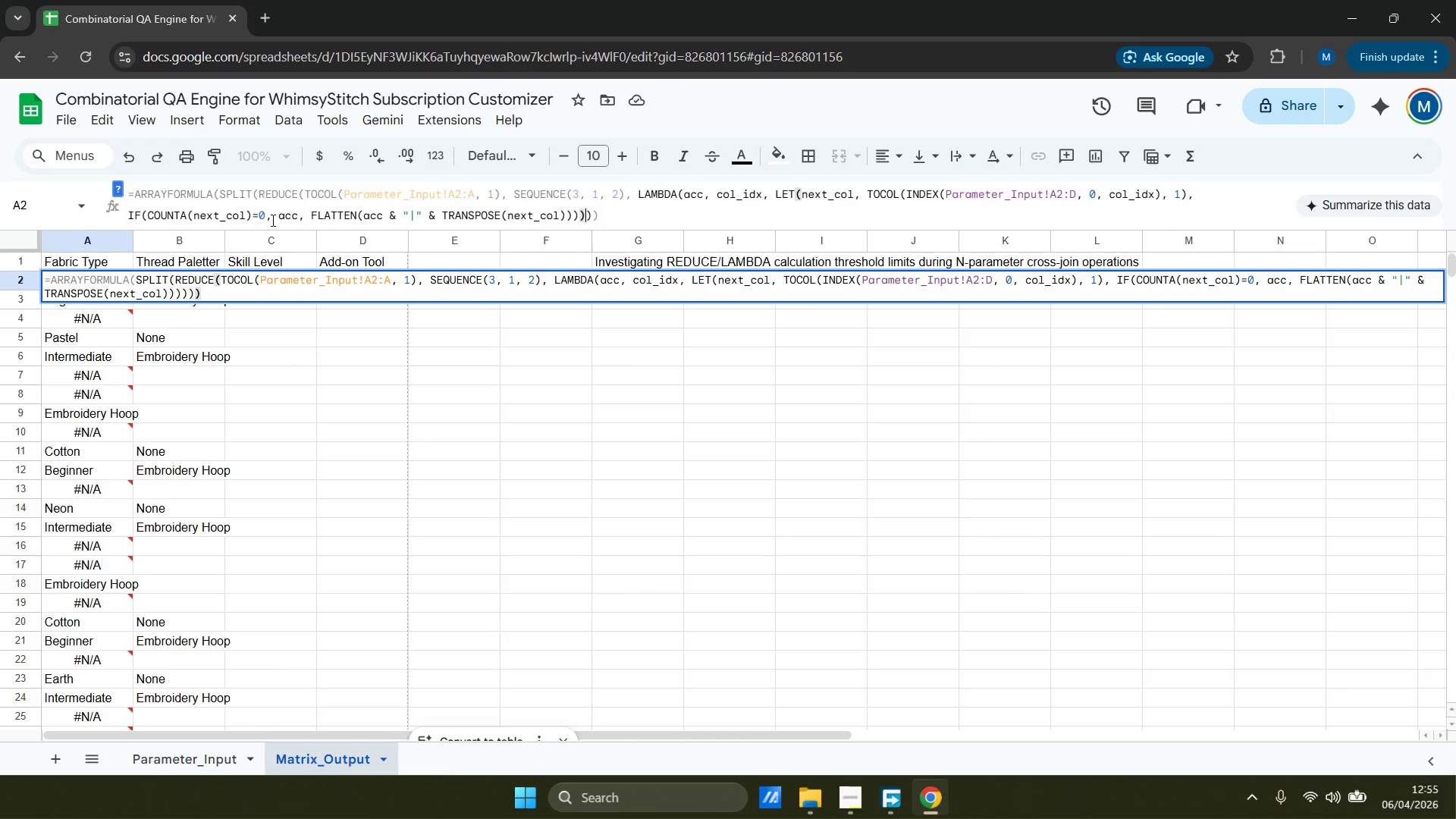 
key(ArrowRight)
 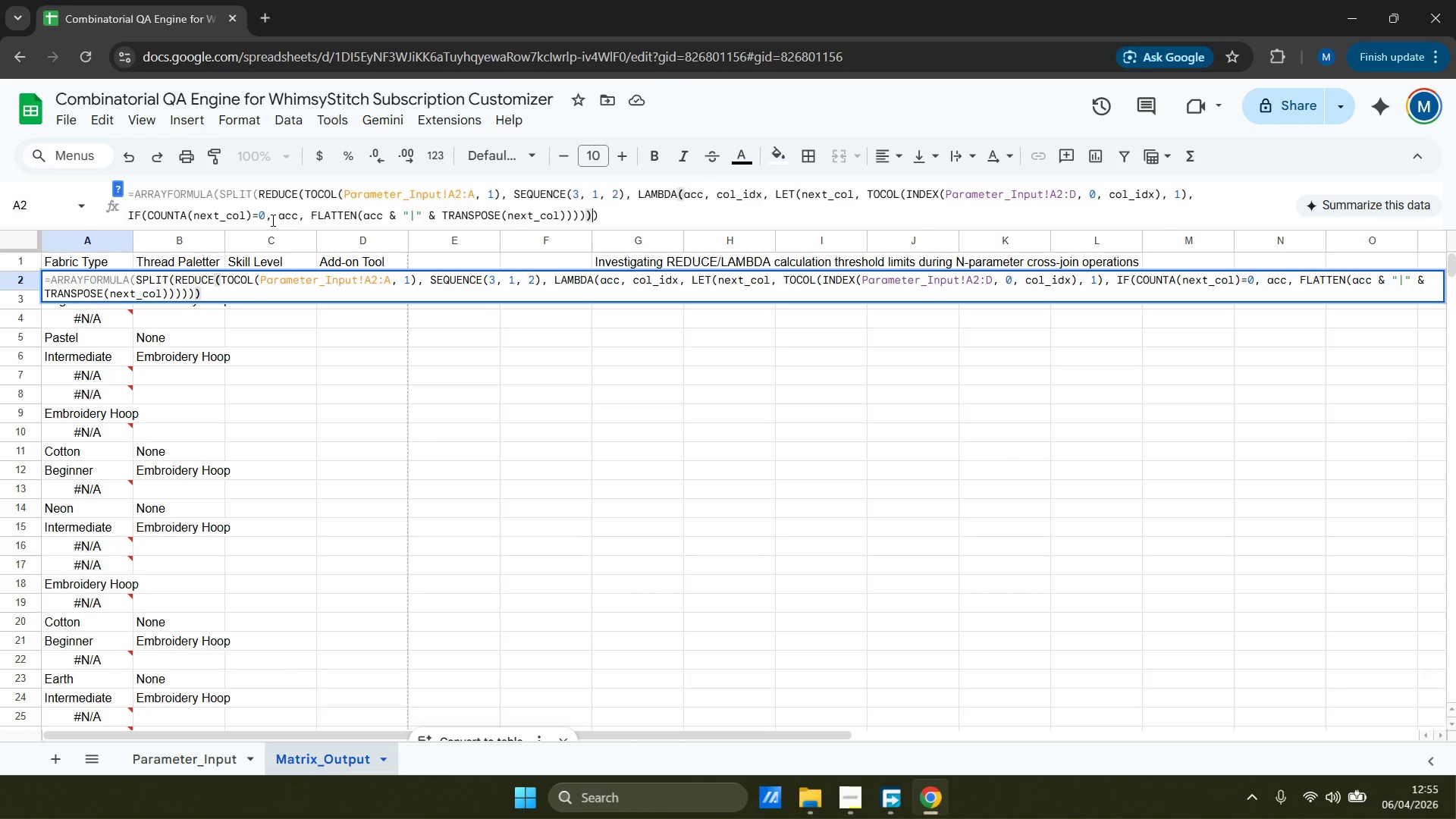 
key(ArrowRight)
 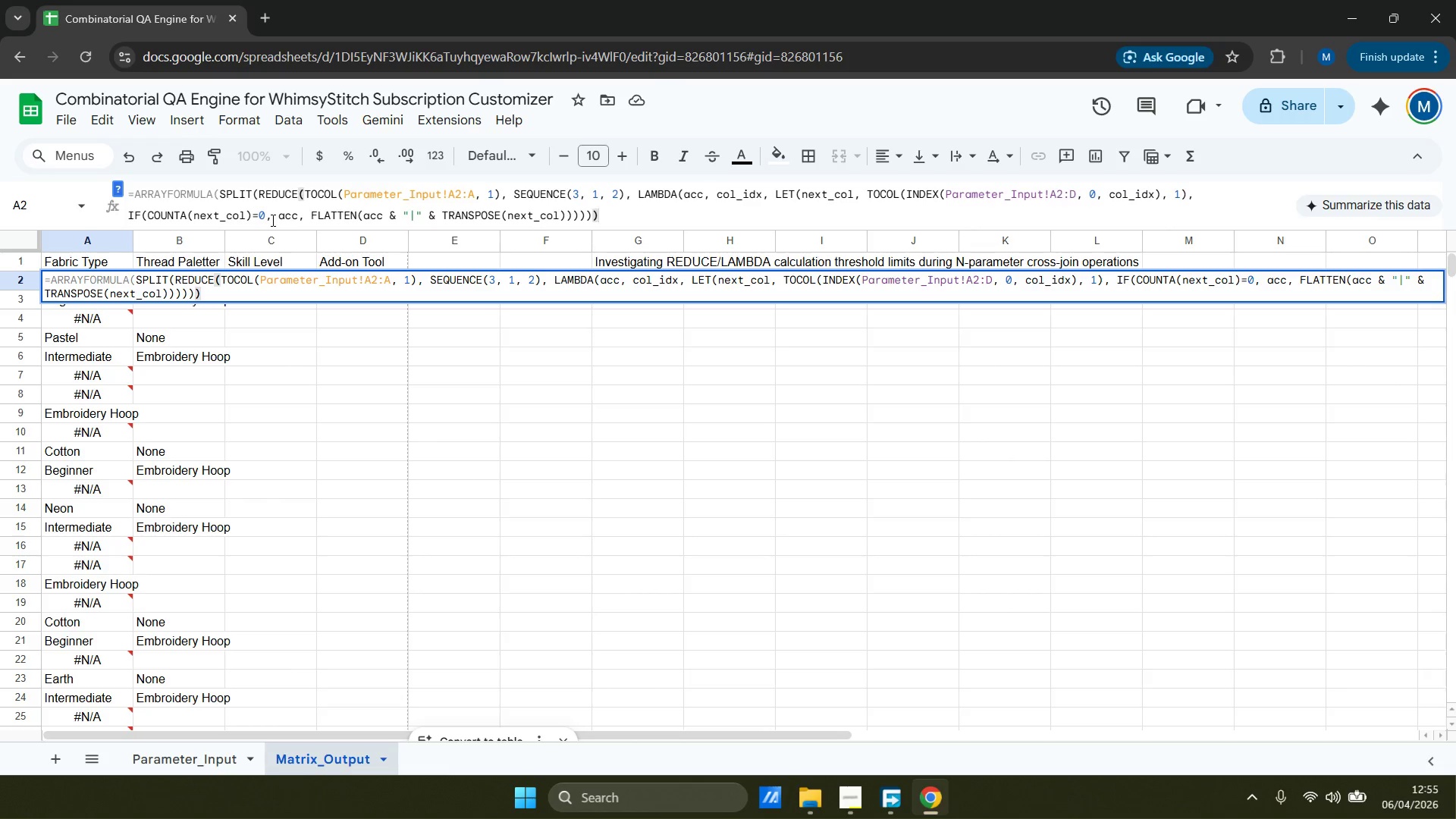 
type(, "|")))
 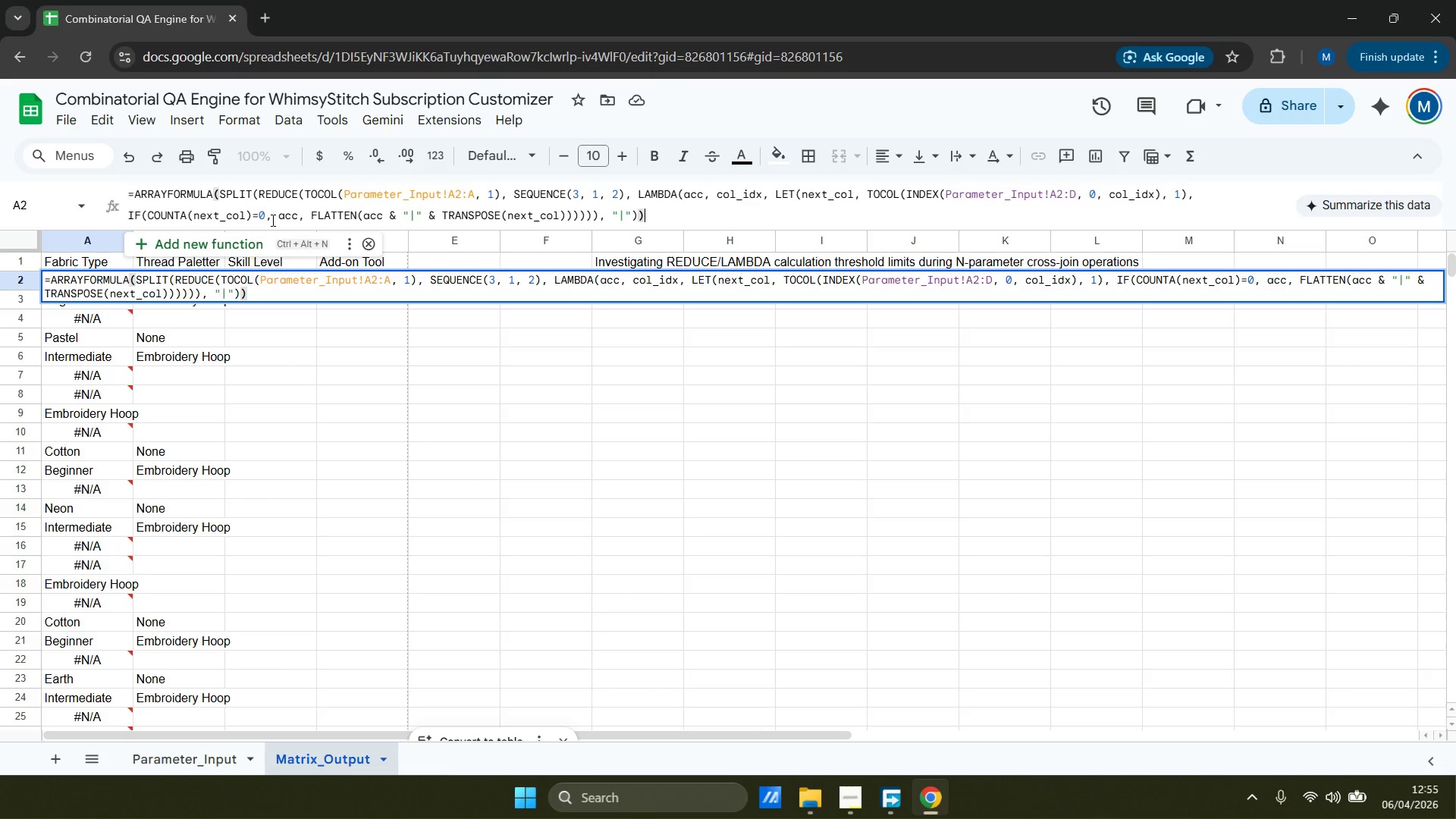 
key(Enter)
 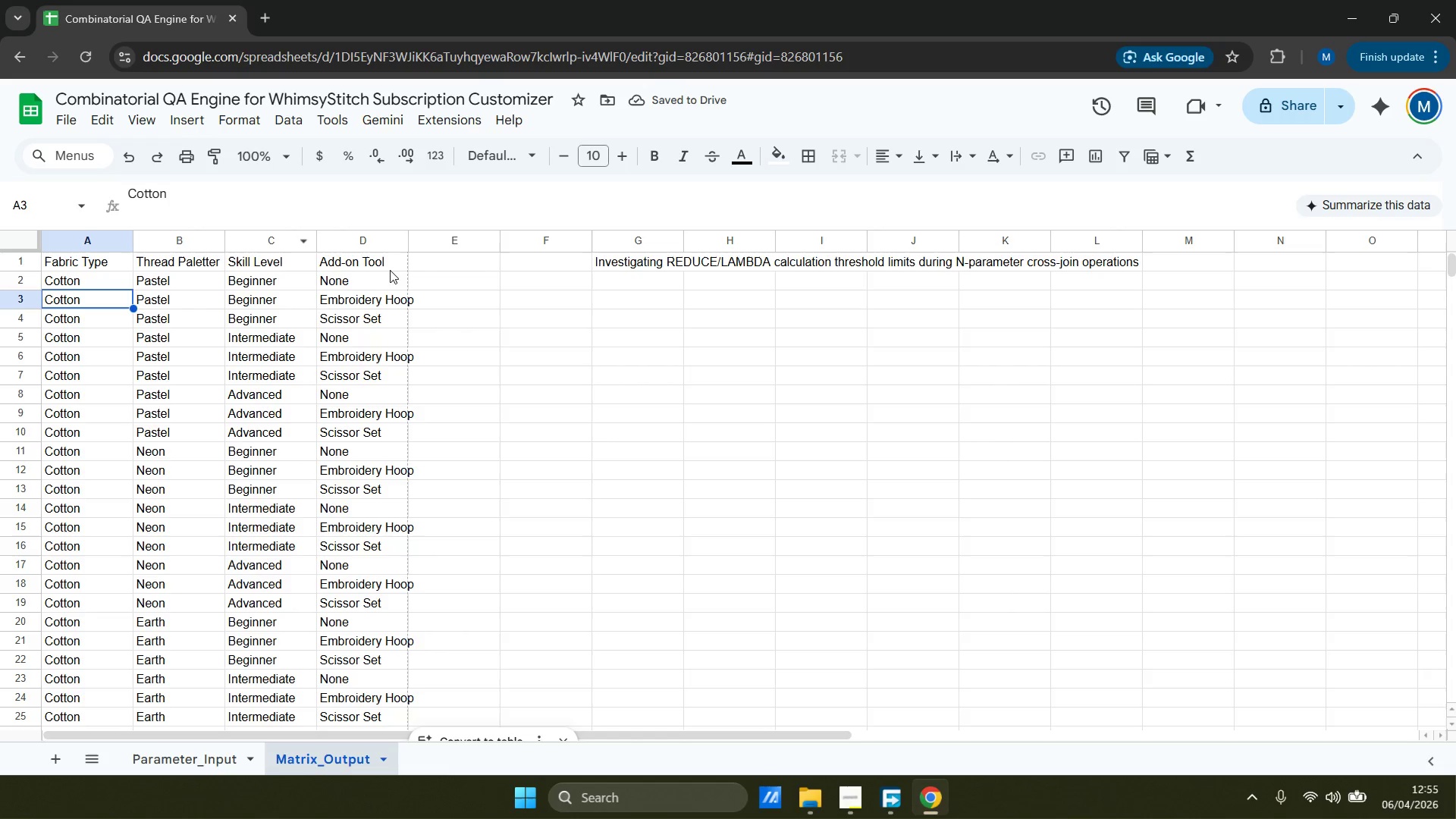 
scroll: coordinate [314, 456], scroll_direction: up, amount: 5.0
 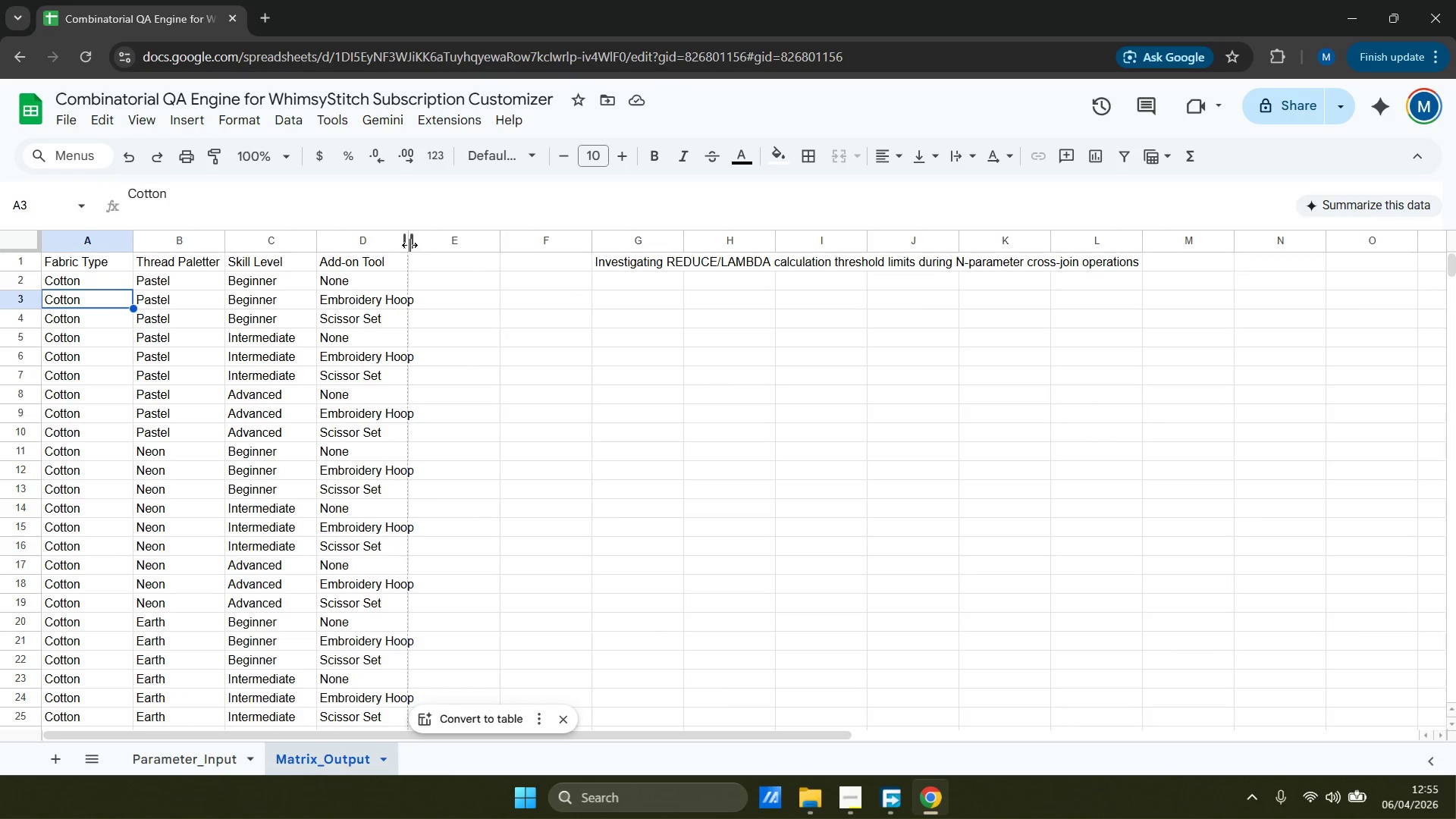 
left_click_drag(start_coordinate=[408, 245], to_coordinate=[428, 242])
 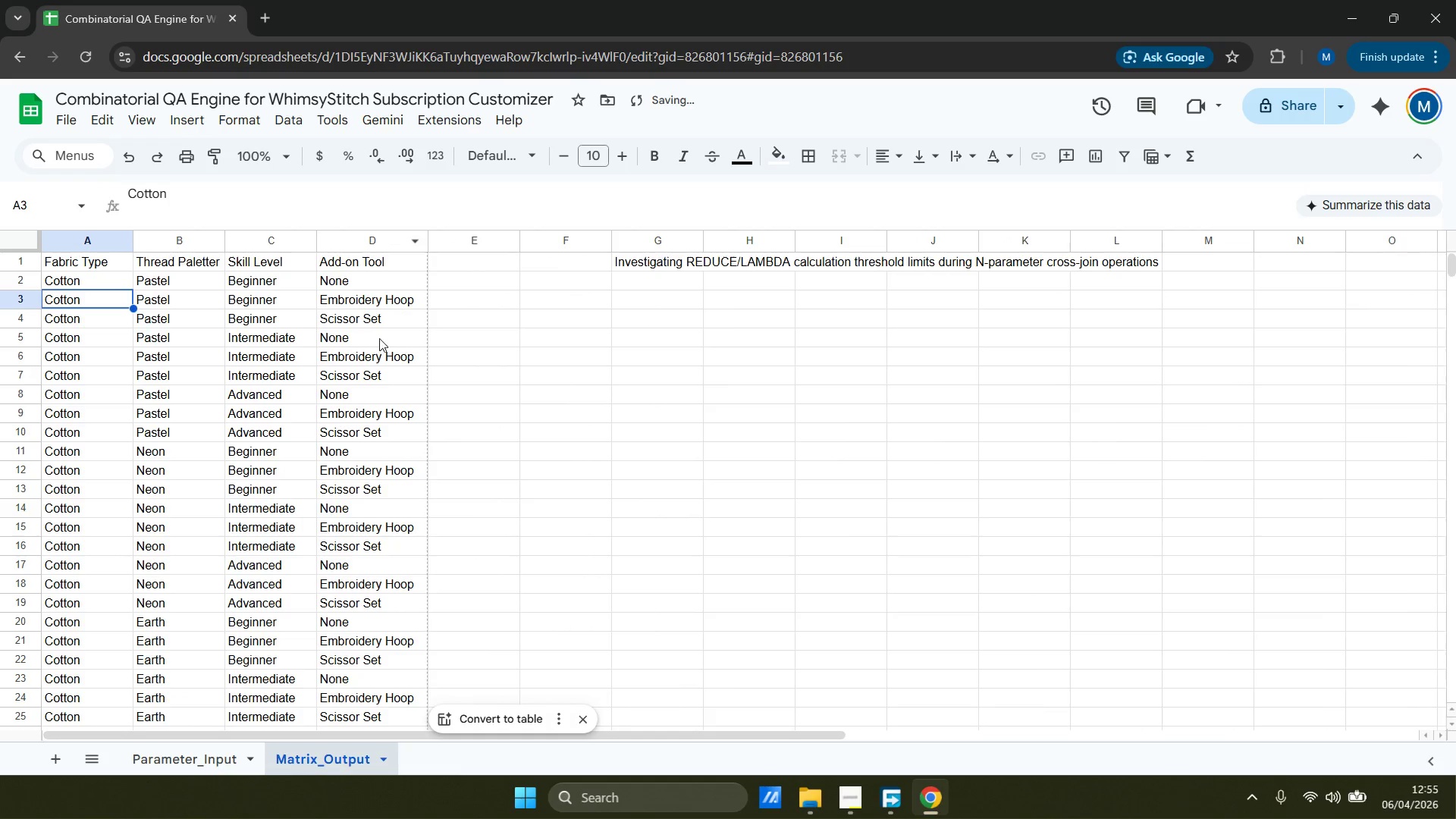 
scroll: coordinate [369, 390], scroll_direction: down, amount: 27.0
 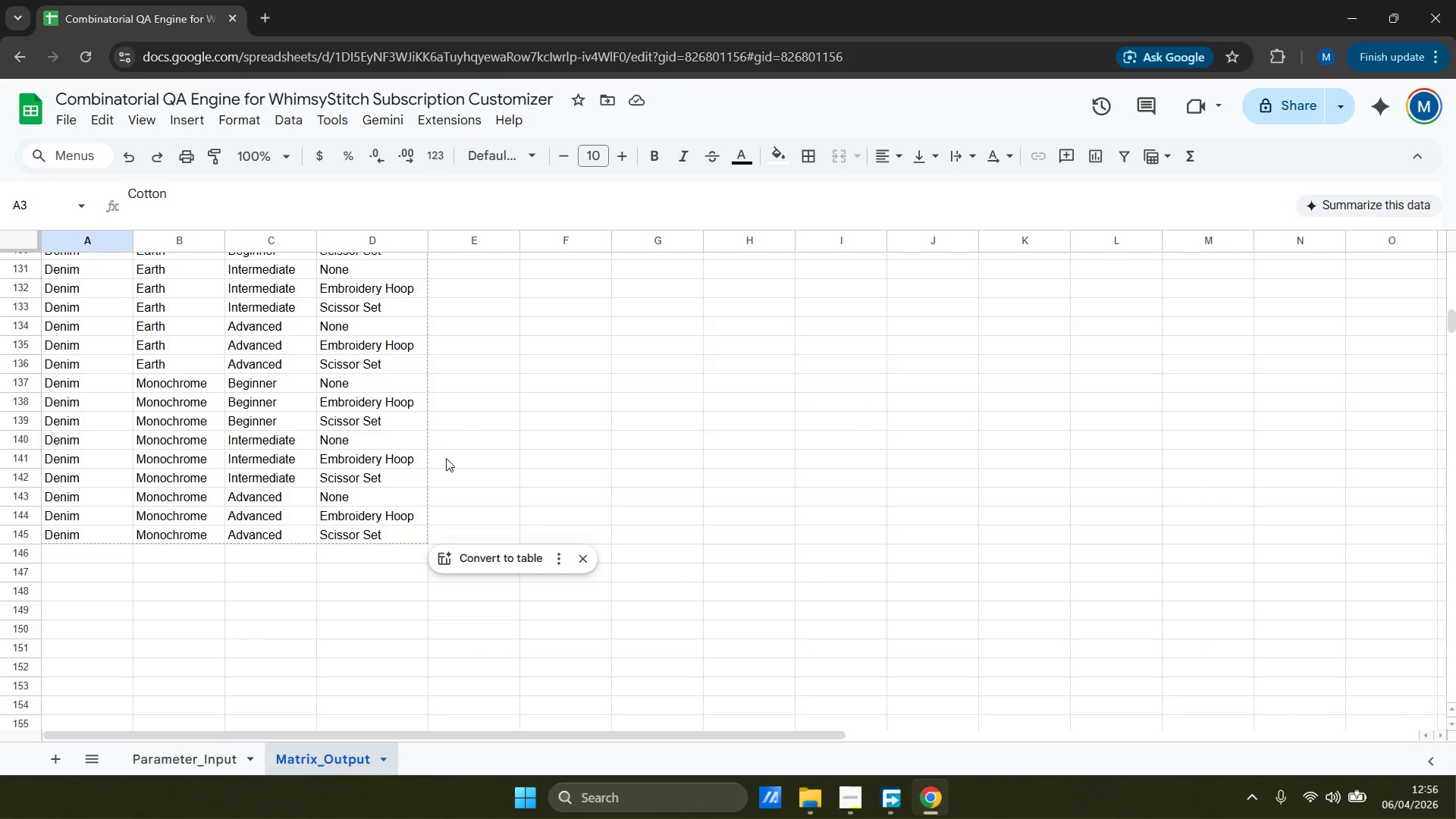 
wait(29.39)
 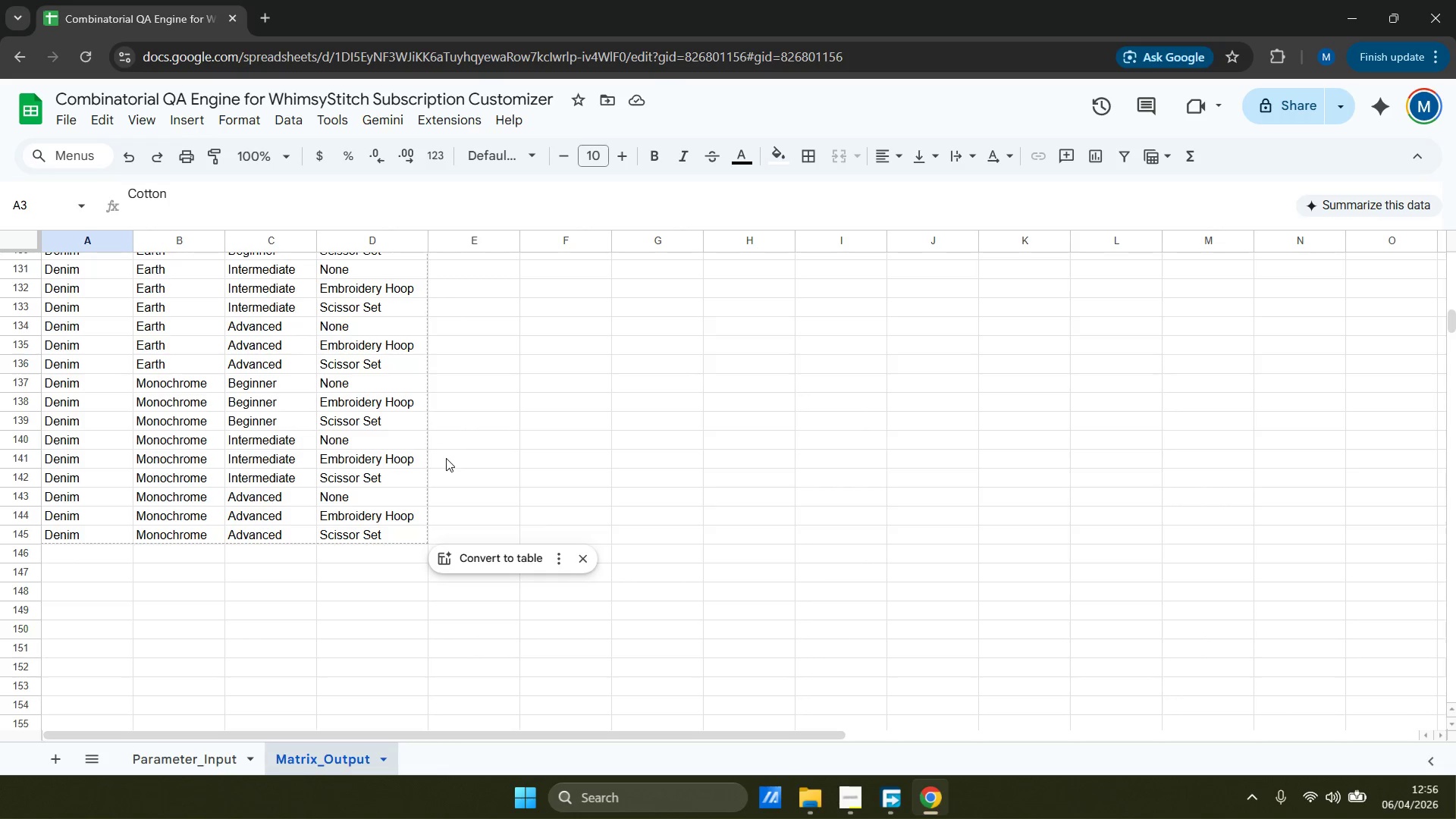 
scroll: coordinate [309, 510], scroll_direction: up, amount: 35.0
 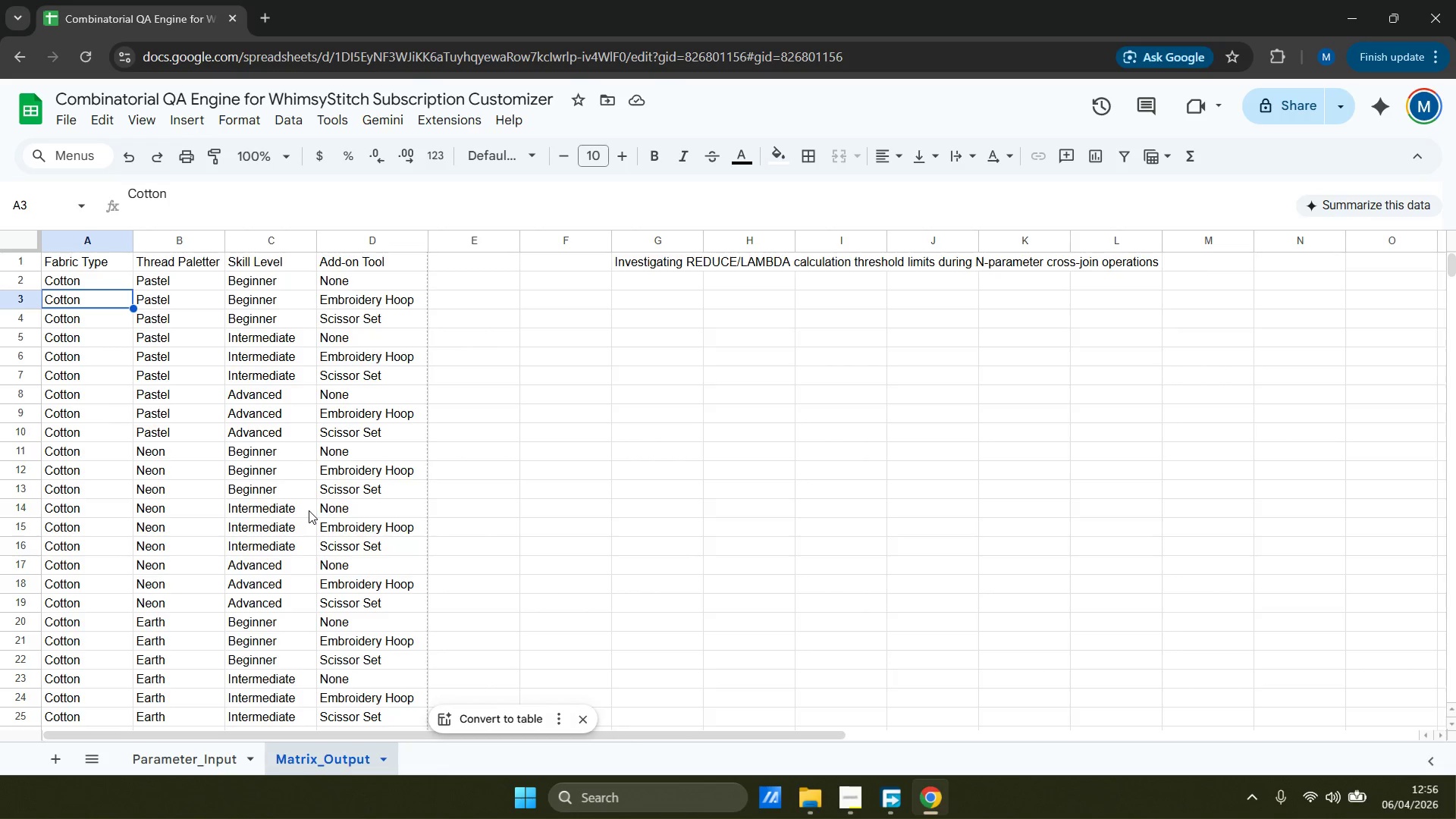 
wait(6.82)
 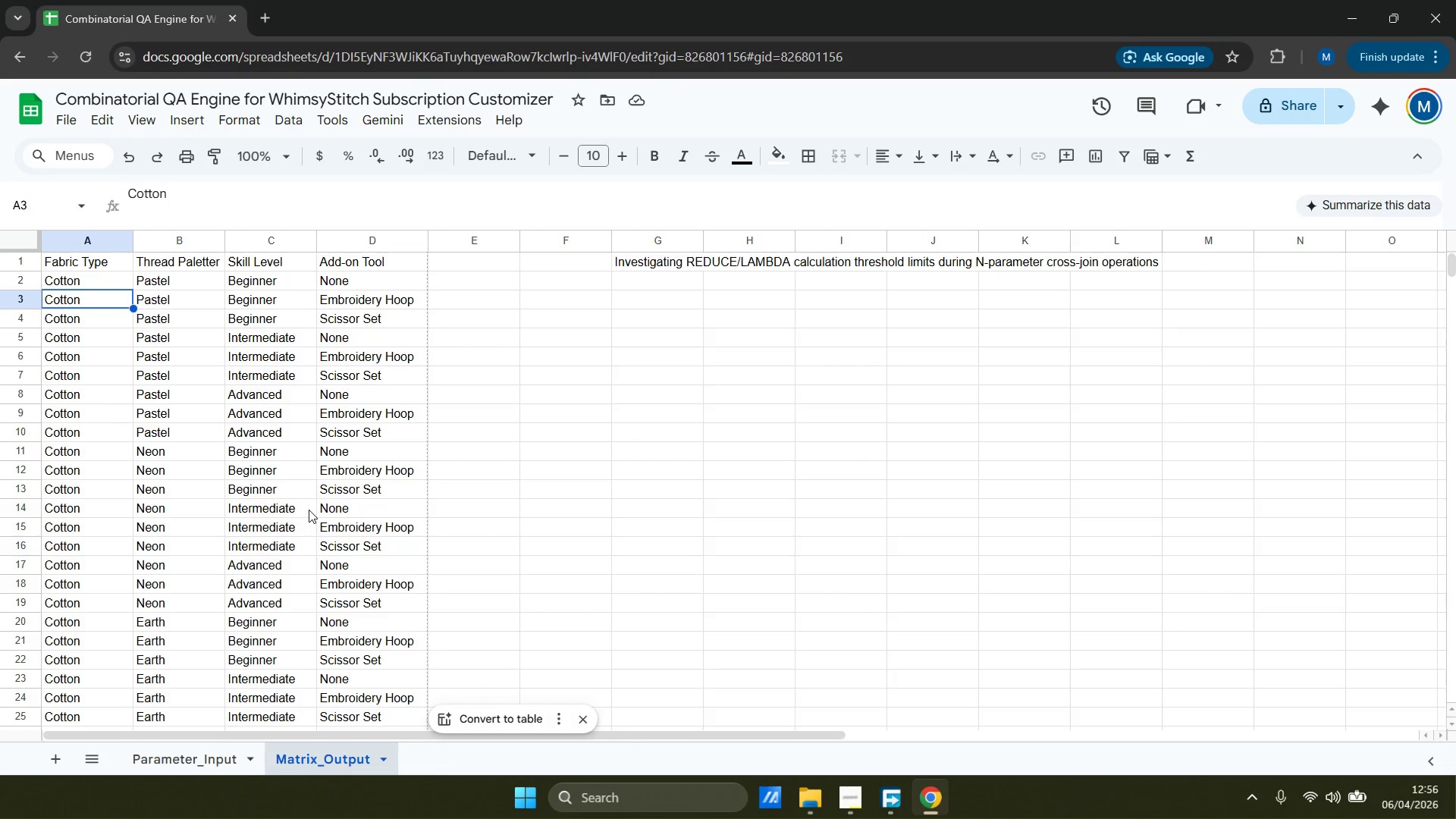 
scroll: coordinate [318, 485], scroll_direction: up, amount: 3.0
 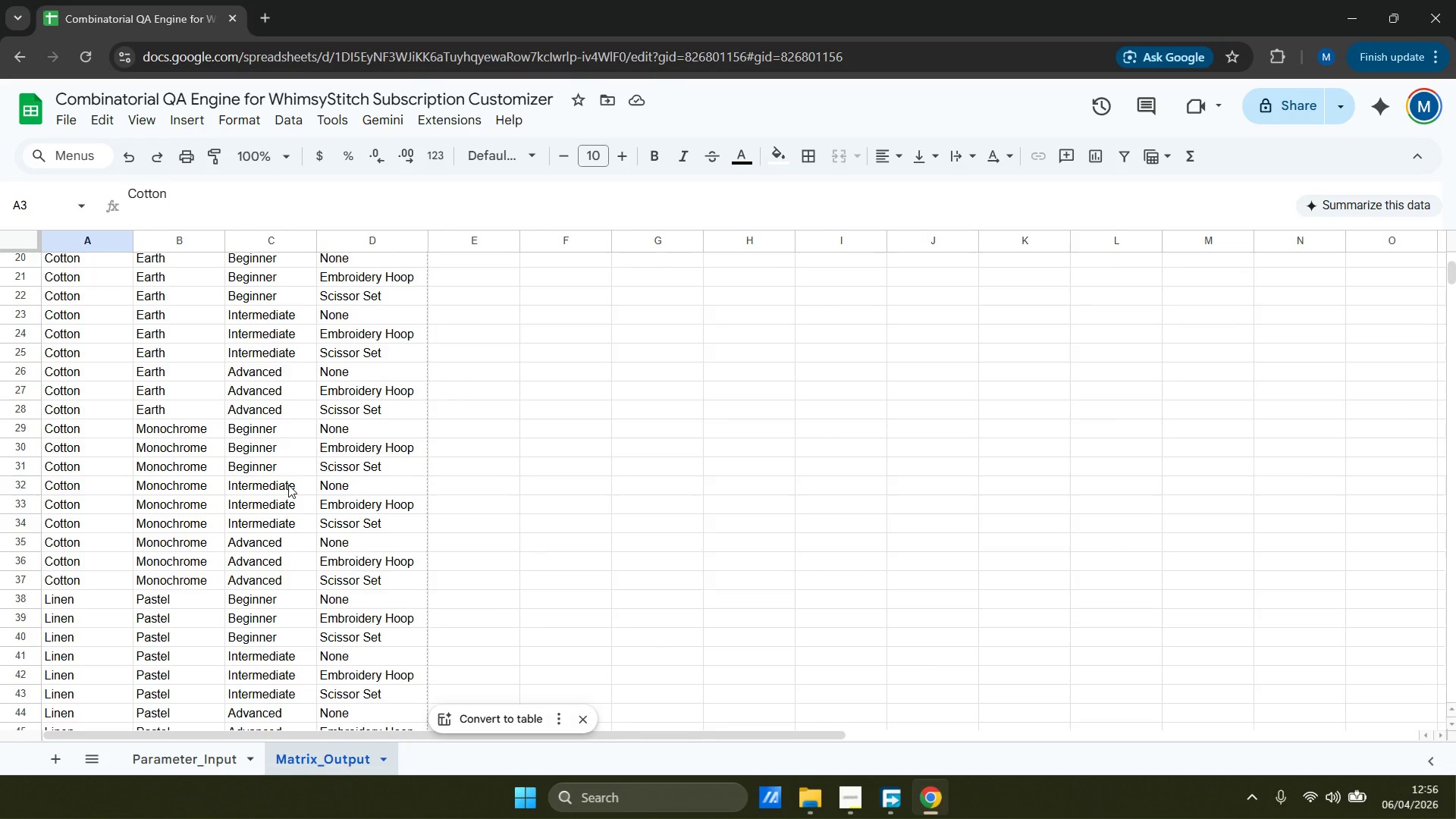 
scroll: coordinate [287, 485], scroll_direction: down, amount: 21.0
 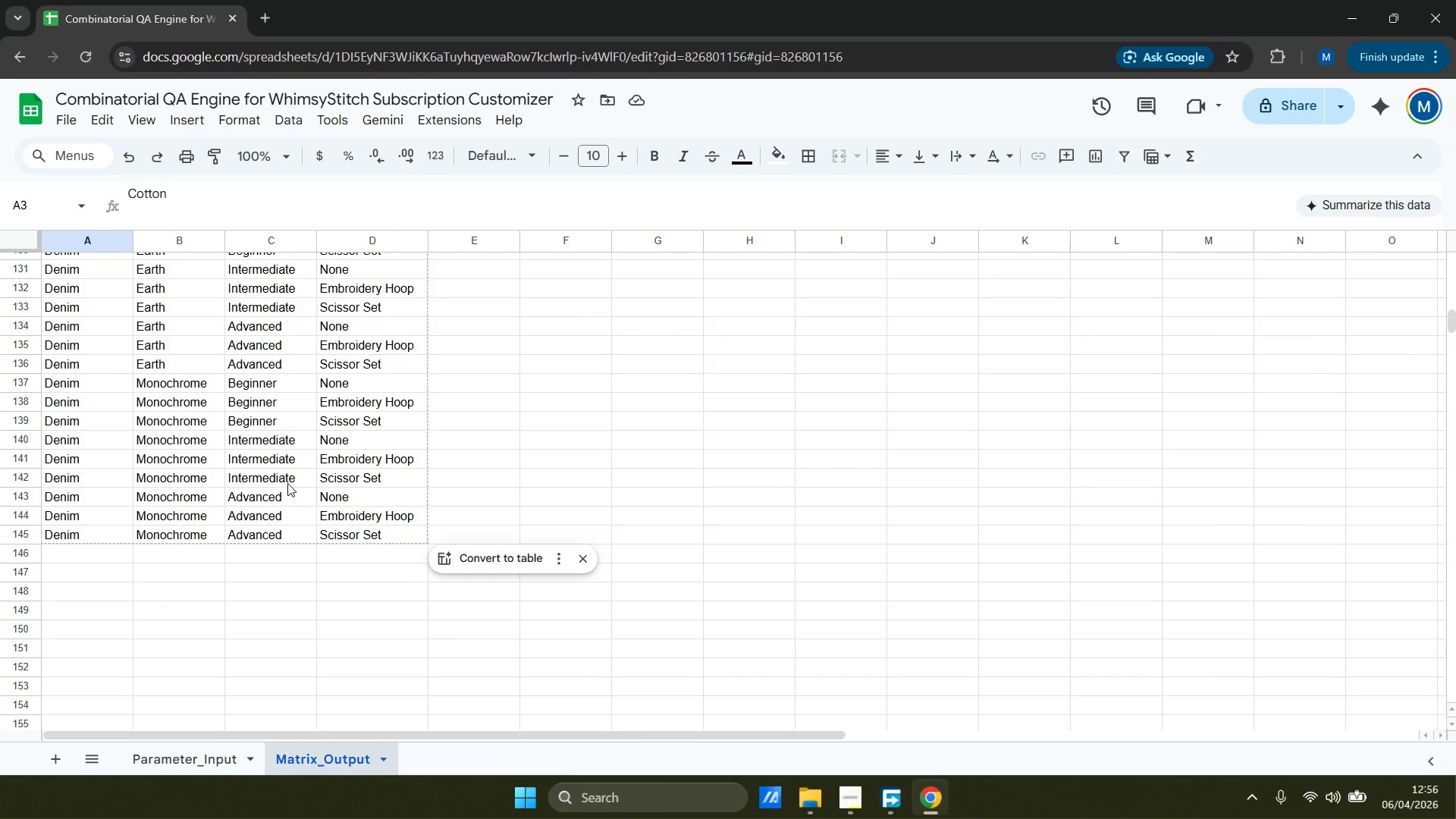 
wait(5.14)
 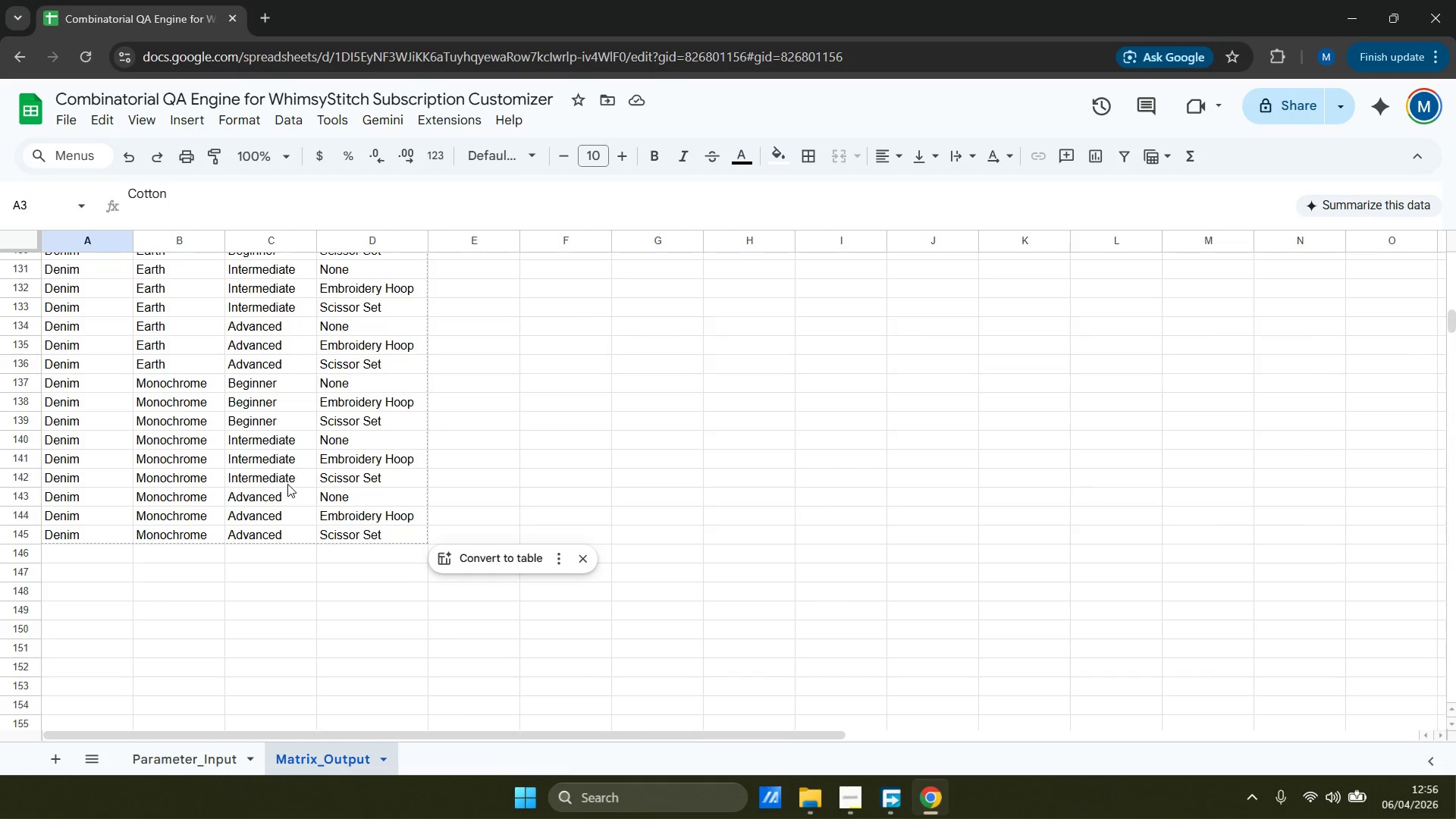 
scroll: coordinate [287, 483], scroll_direction: down, amount: 1.0
 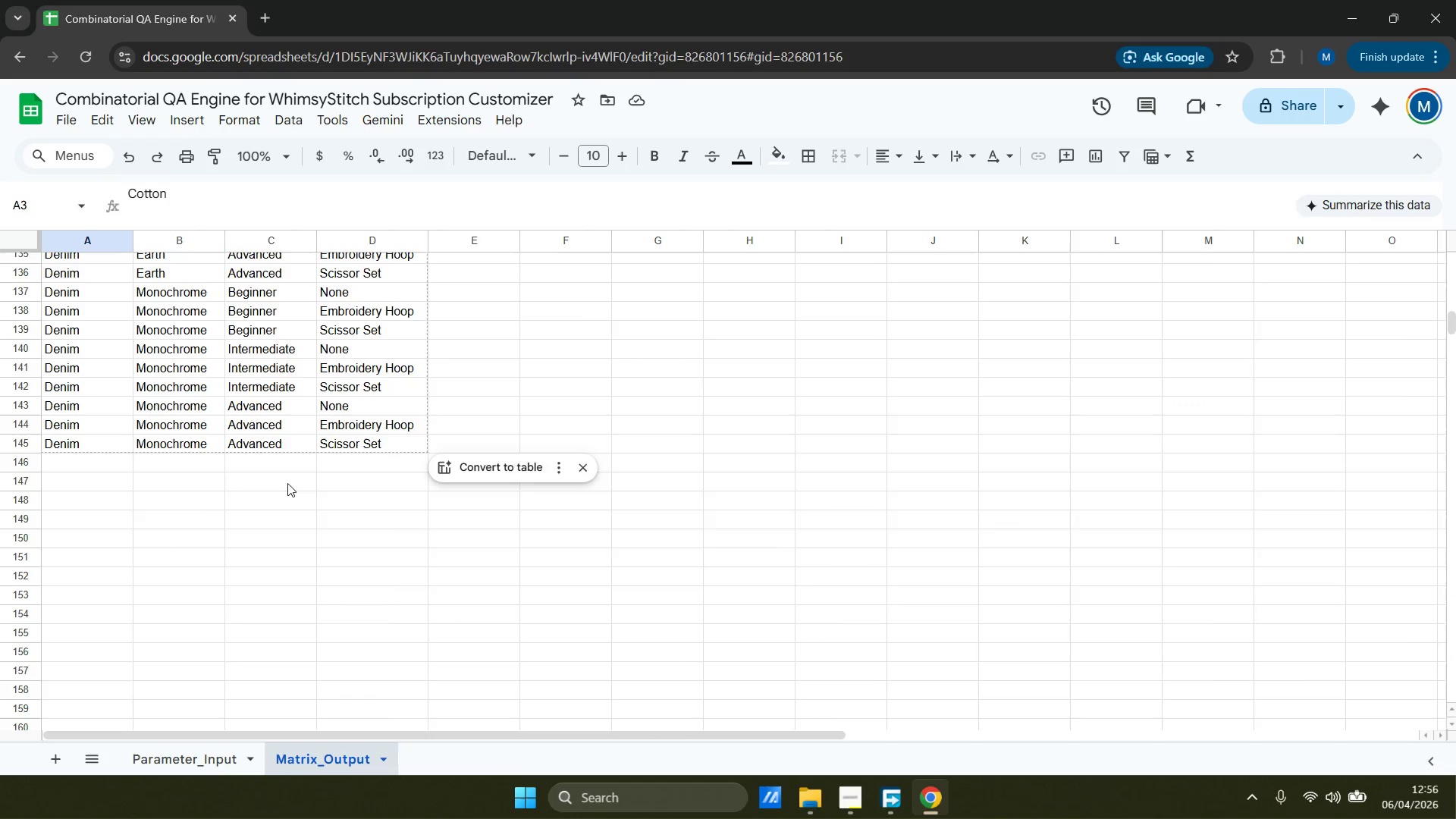 
scroll: coordinate [287, 483], scroll_direction: up, amount: 4.0
 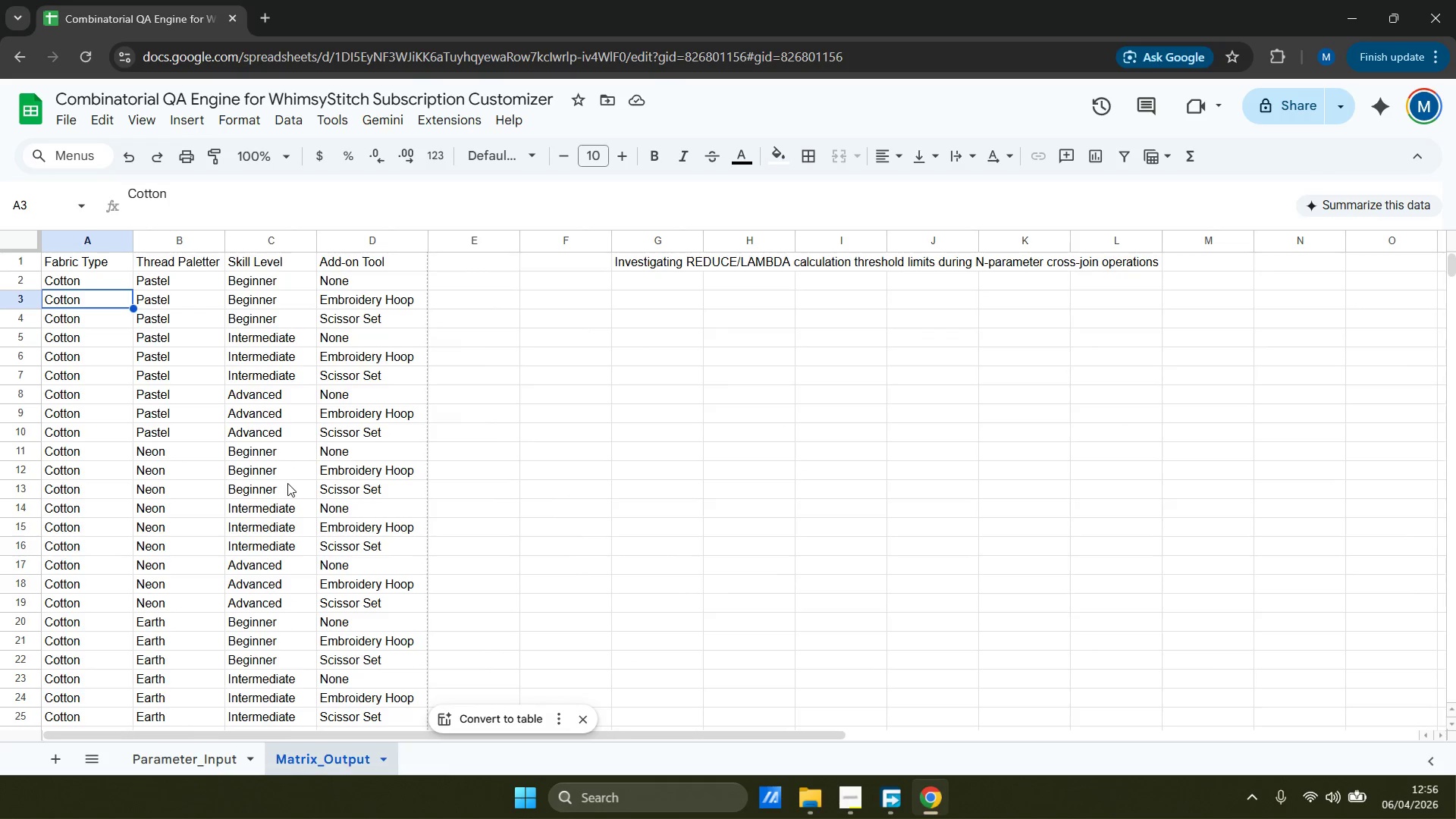 
left_click([87, 285])